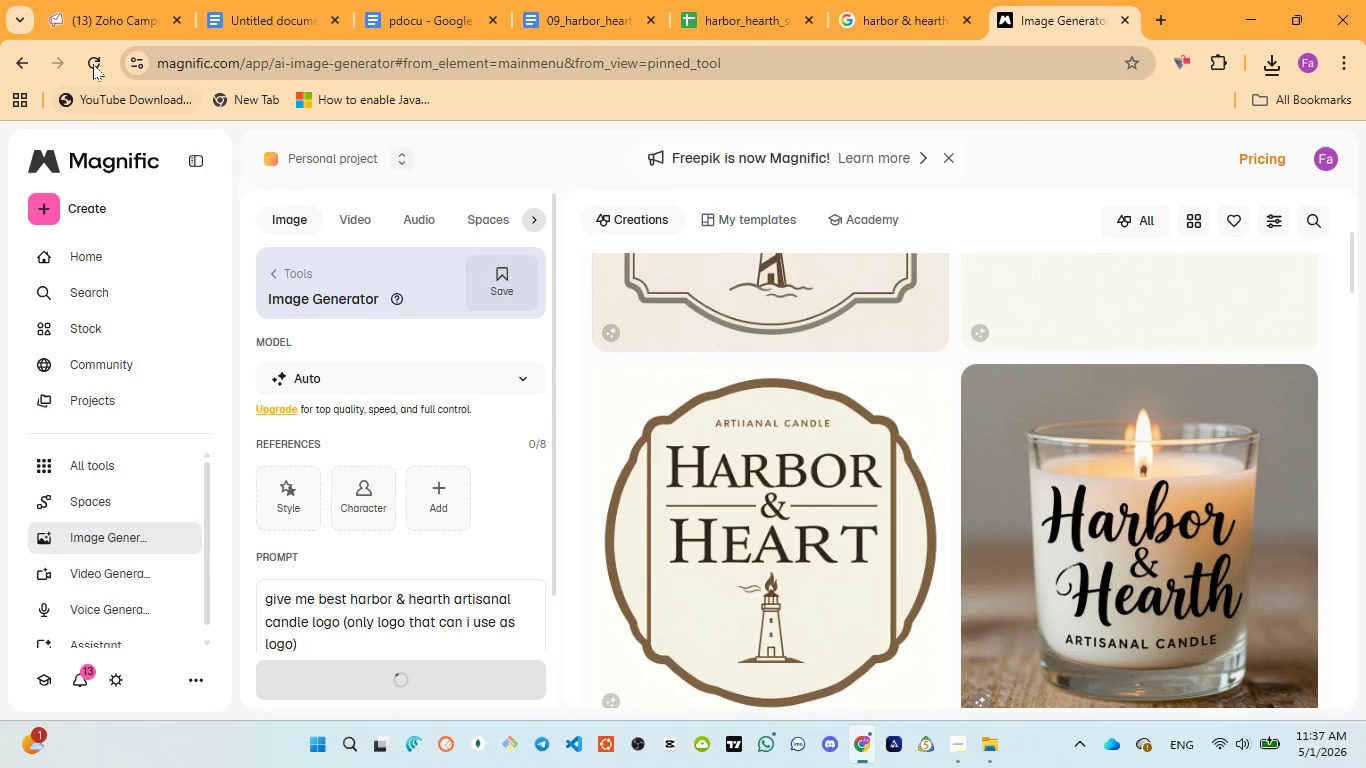 
left_click([65, 8])
 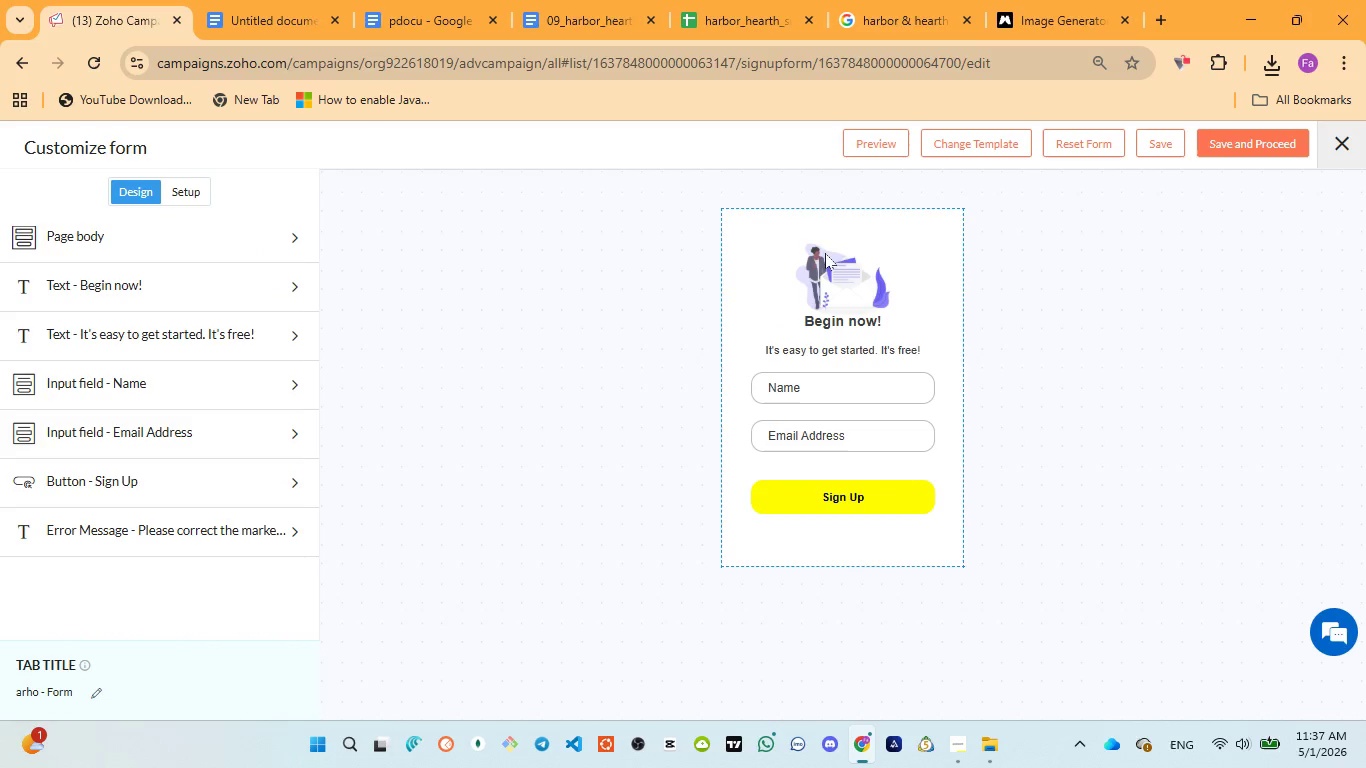 
left_click([831, 270])
 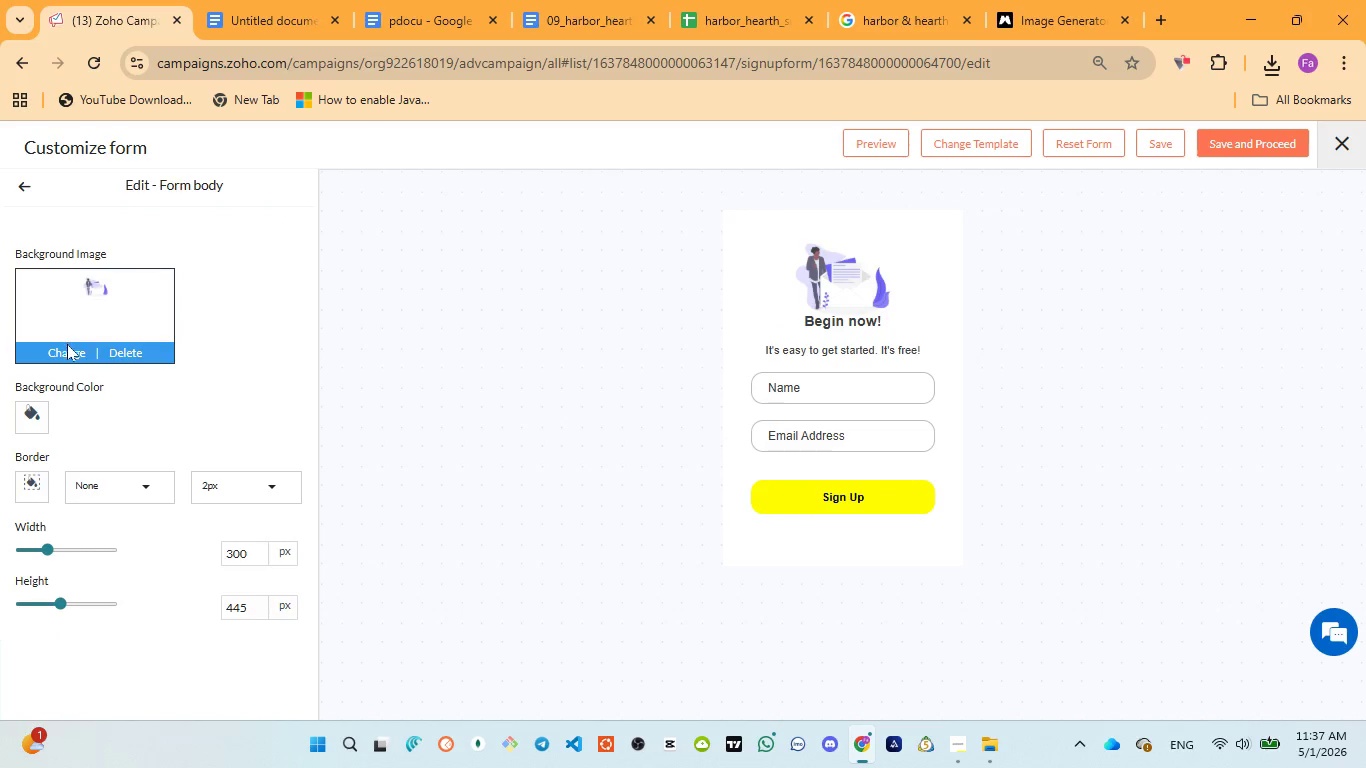 
left_click([67, 351])
 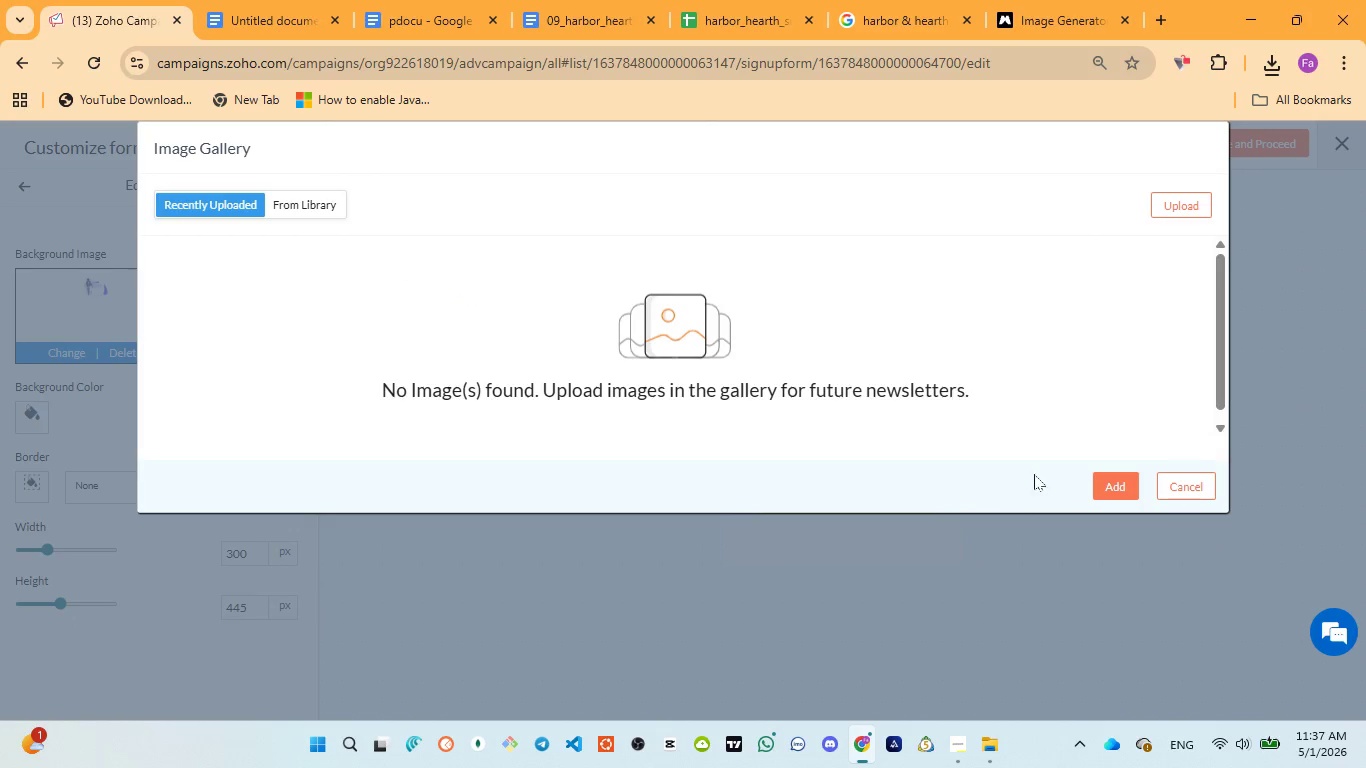 
wait(6.7)
 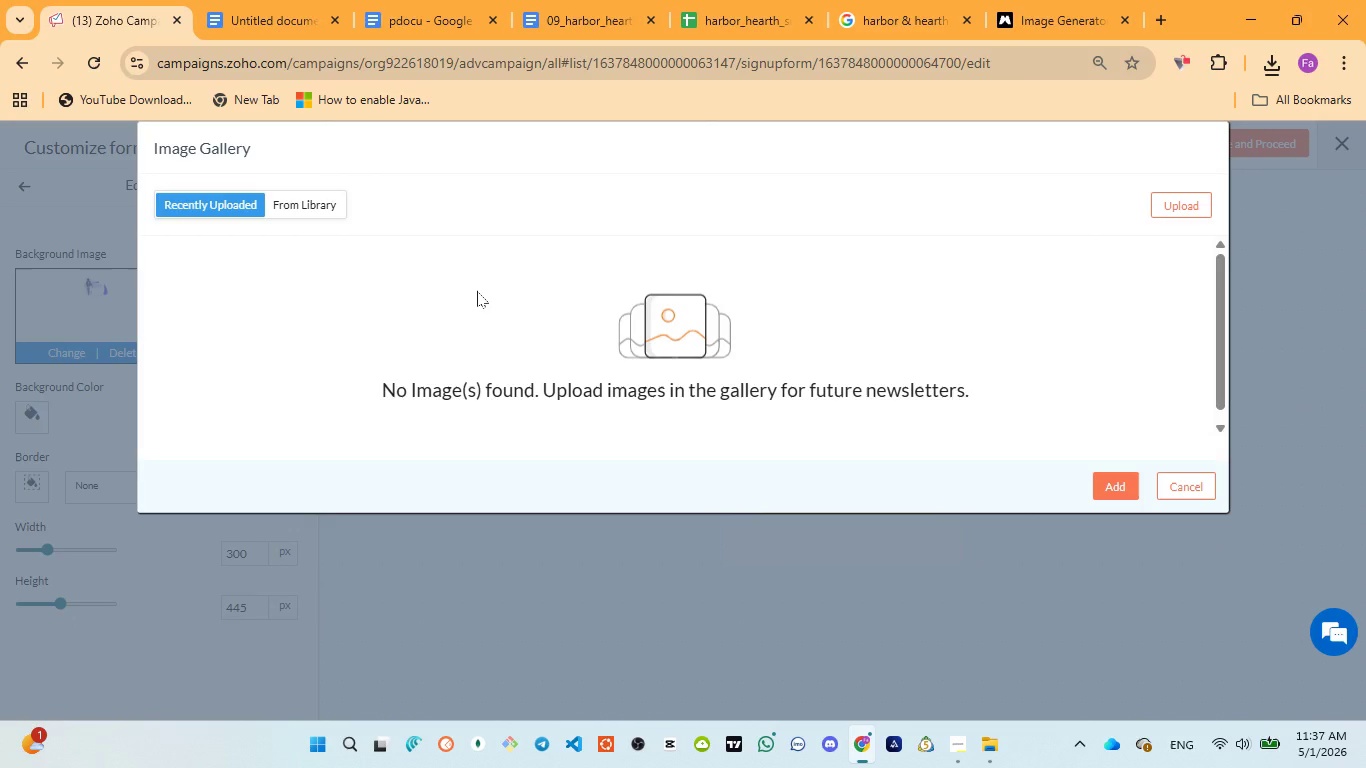 
left_click([310, 193])
 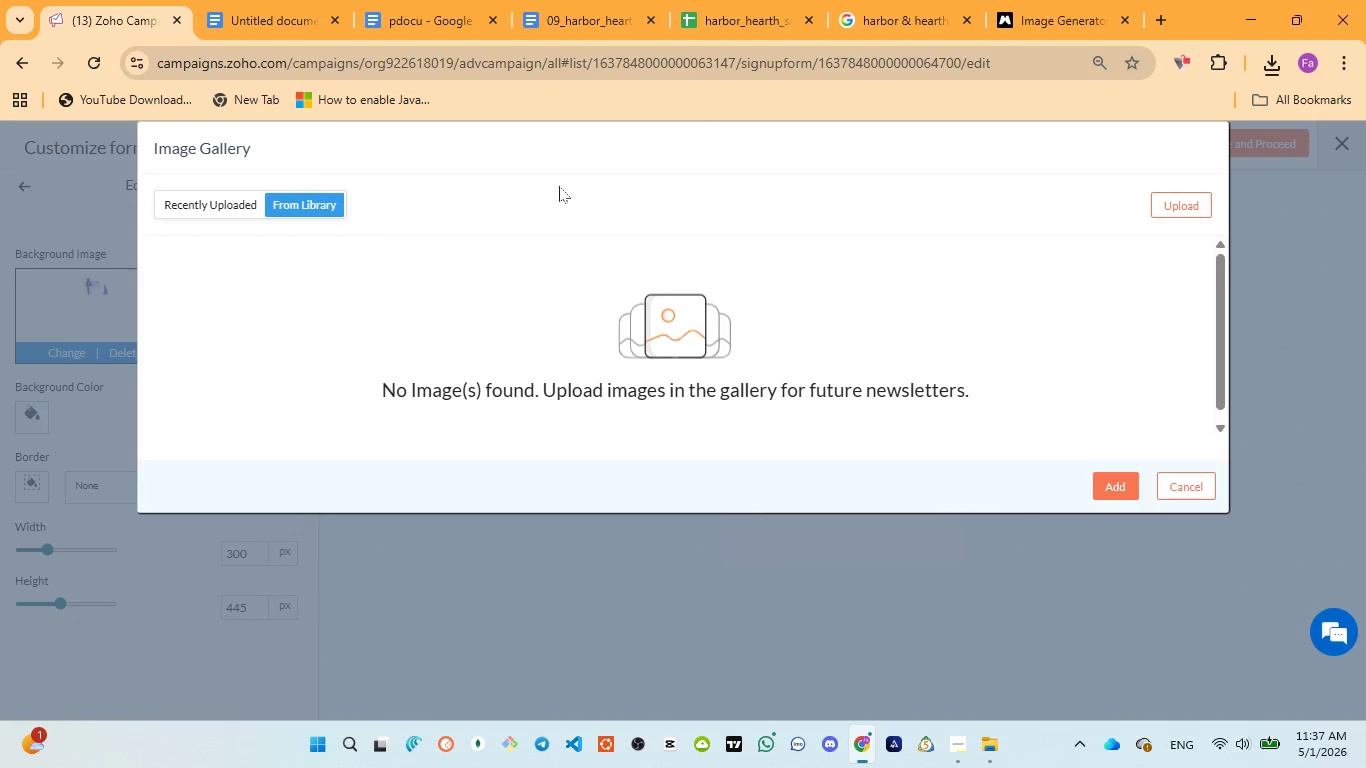 
left_click([204, 211])
 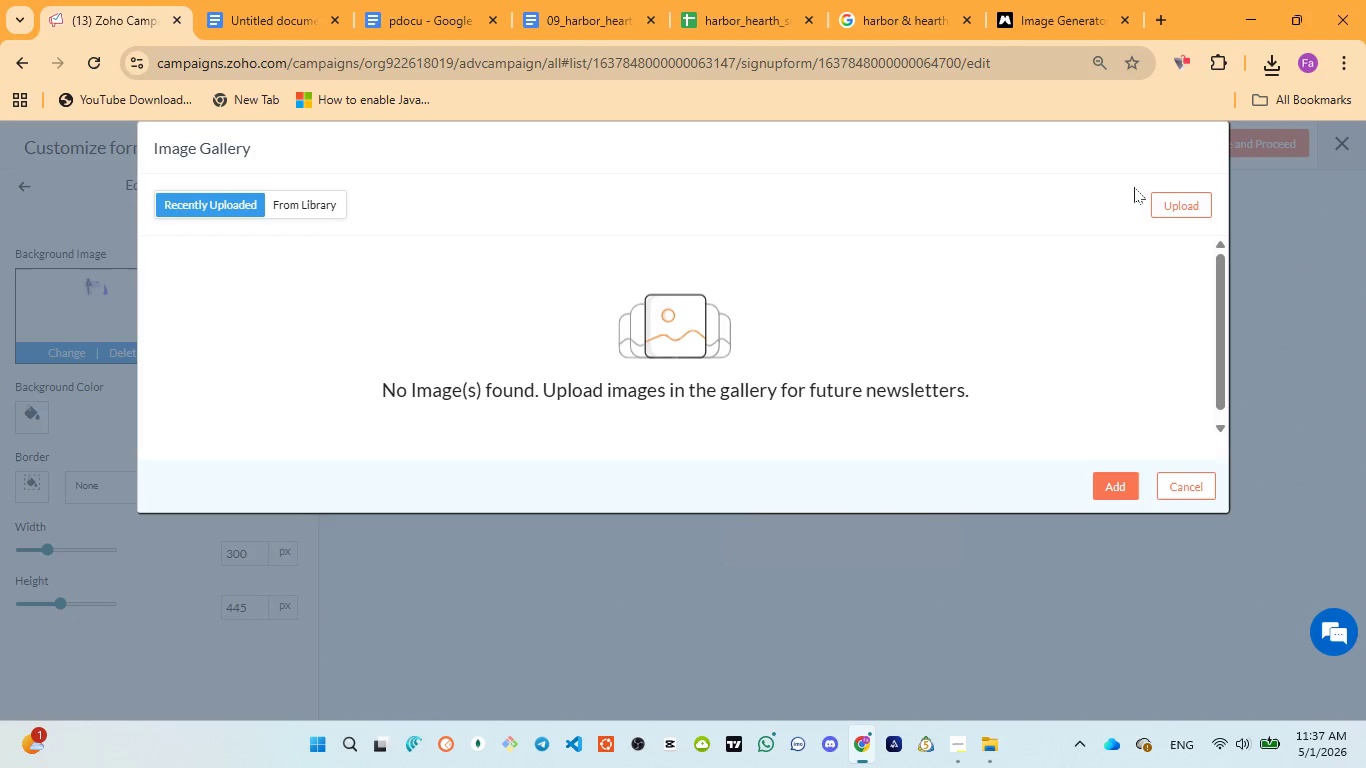 
left_click([1168, 203])
 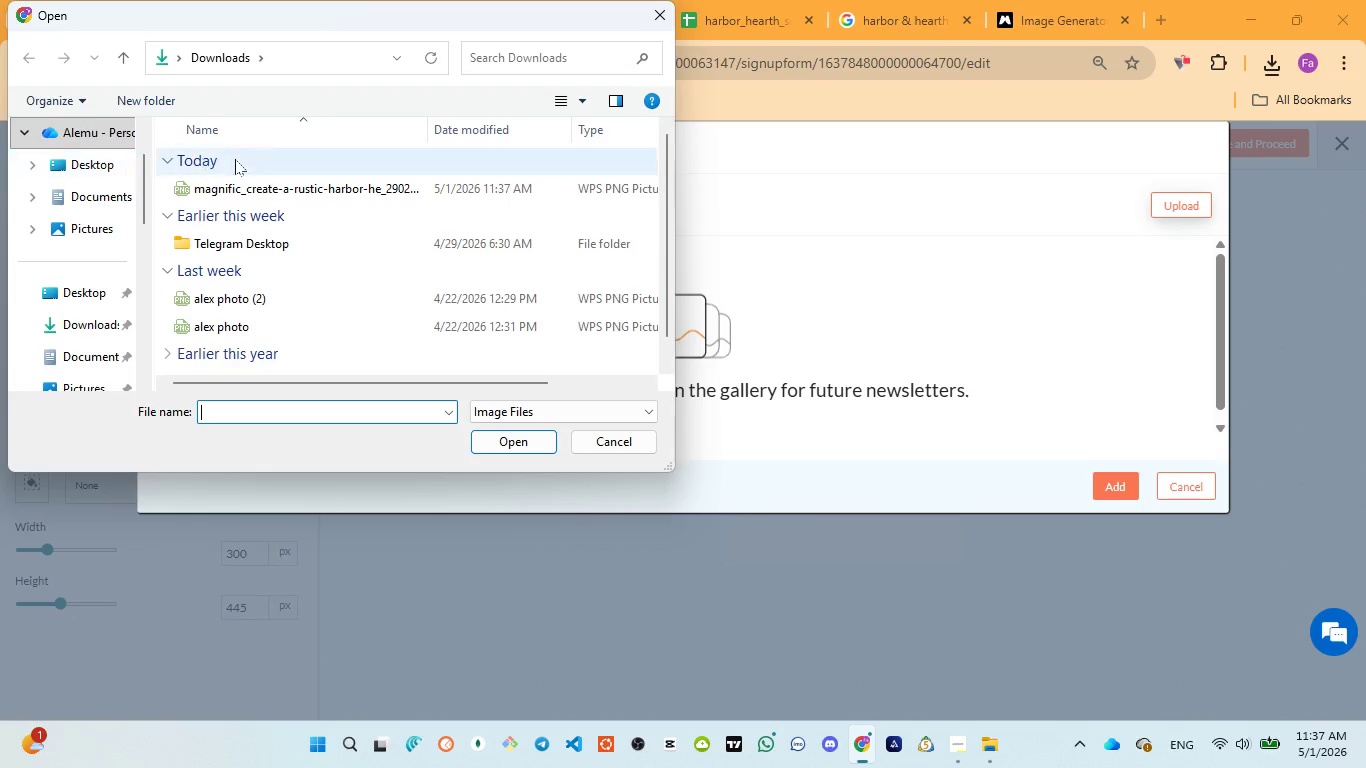 
left_click([260, 180])
 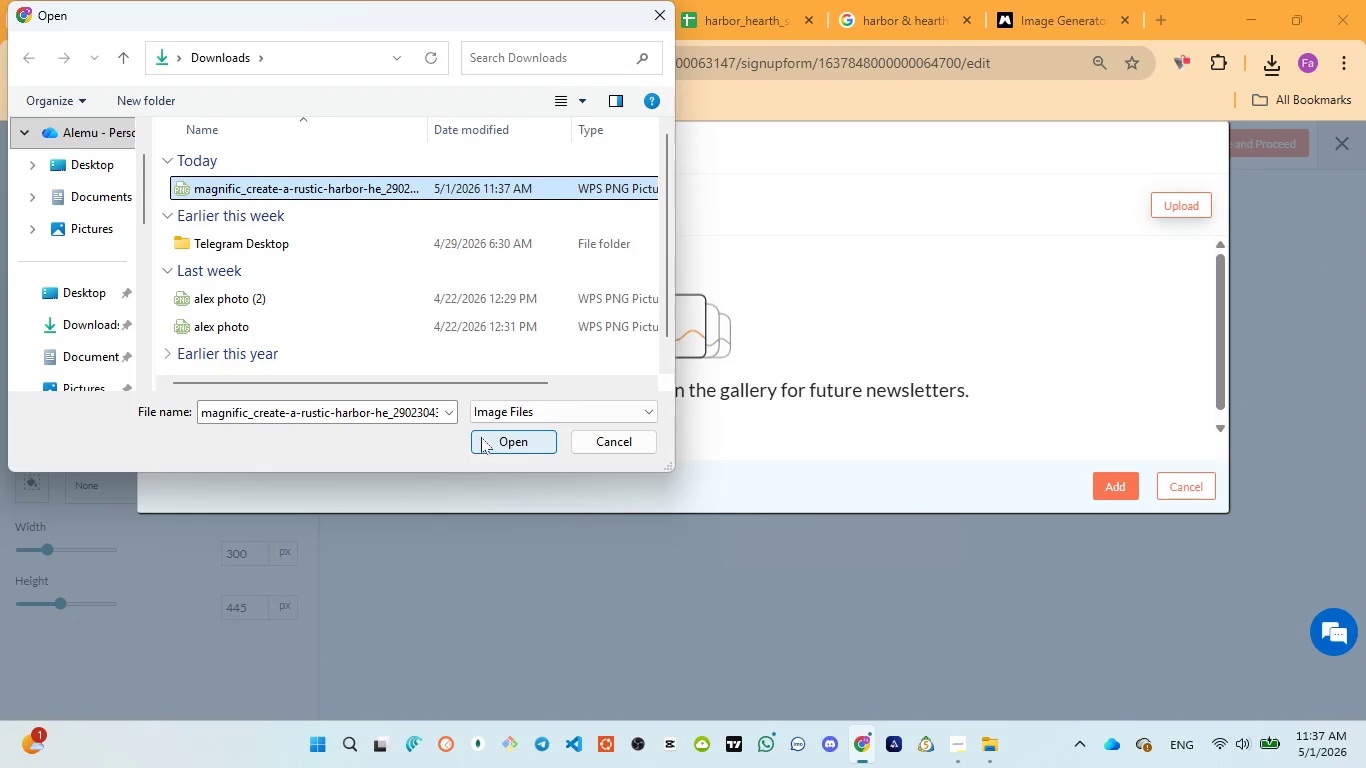 
left_click([504, 441])
 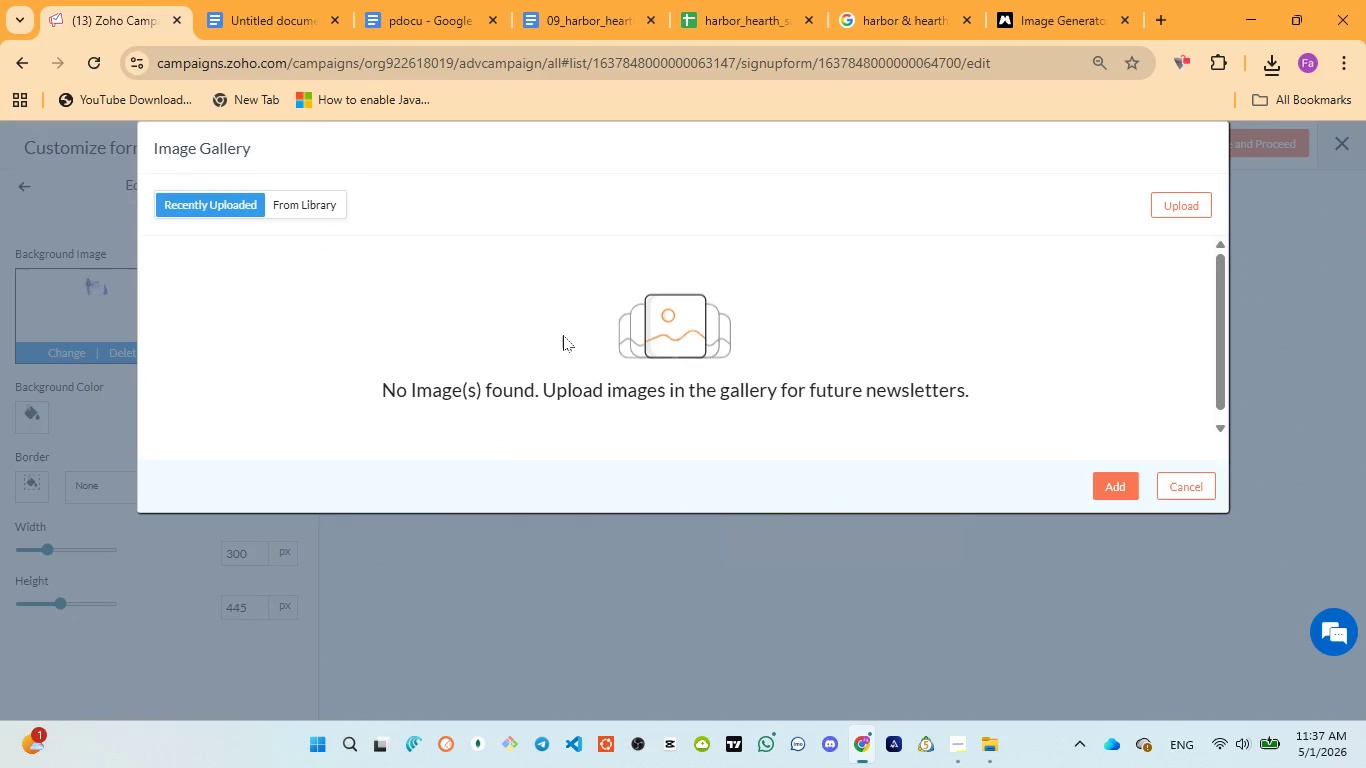 
left_click([1184, 209])
 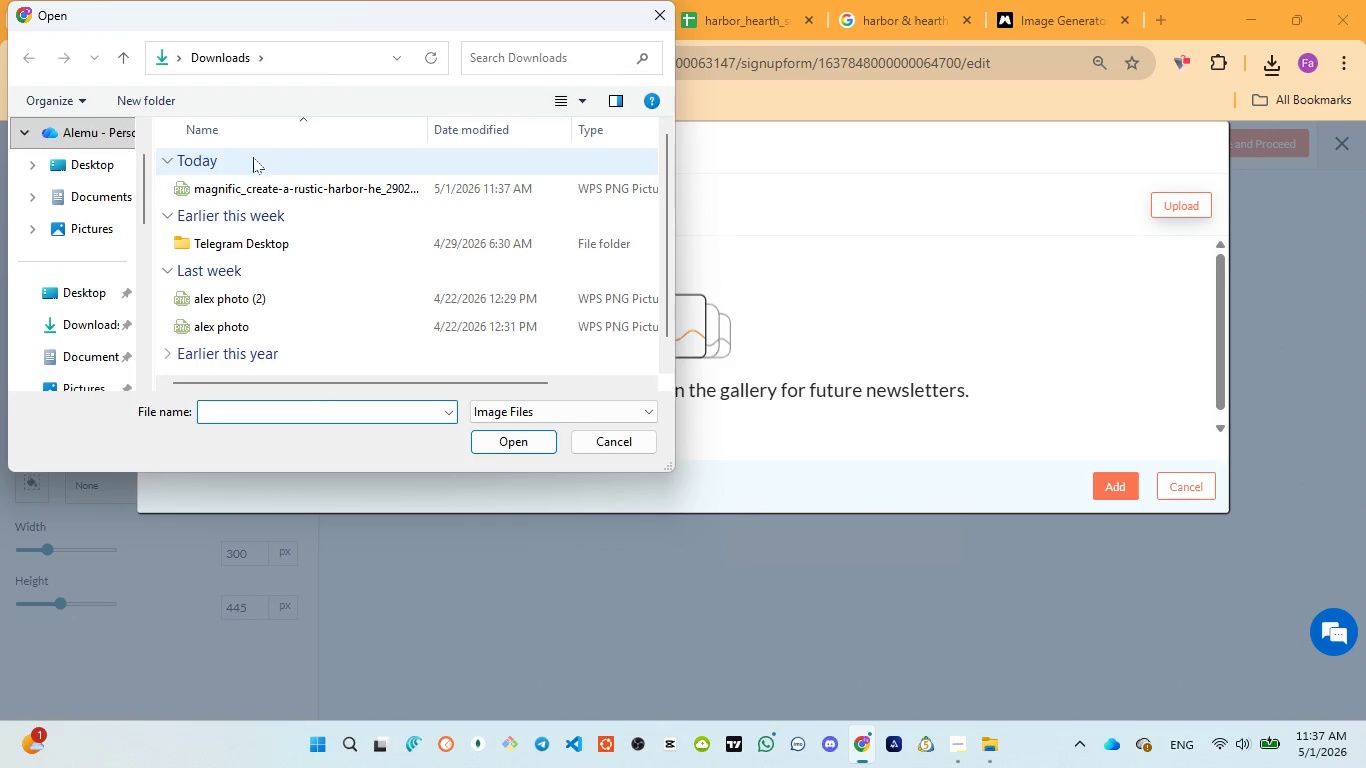 
left_click([270, 186])
 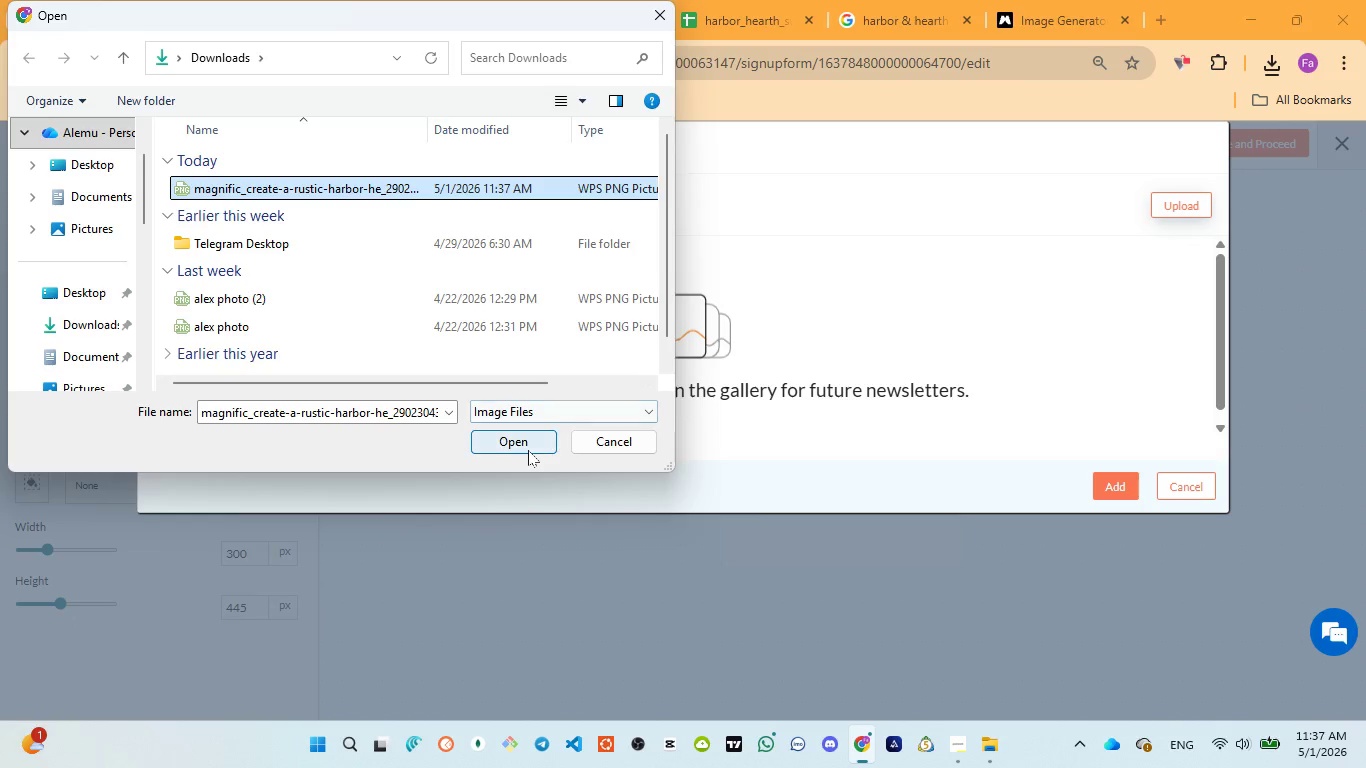 
left_click([529, 447])
 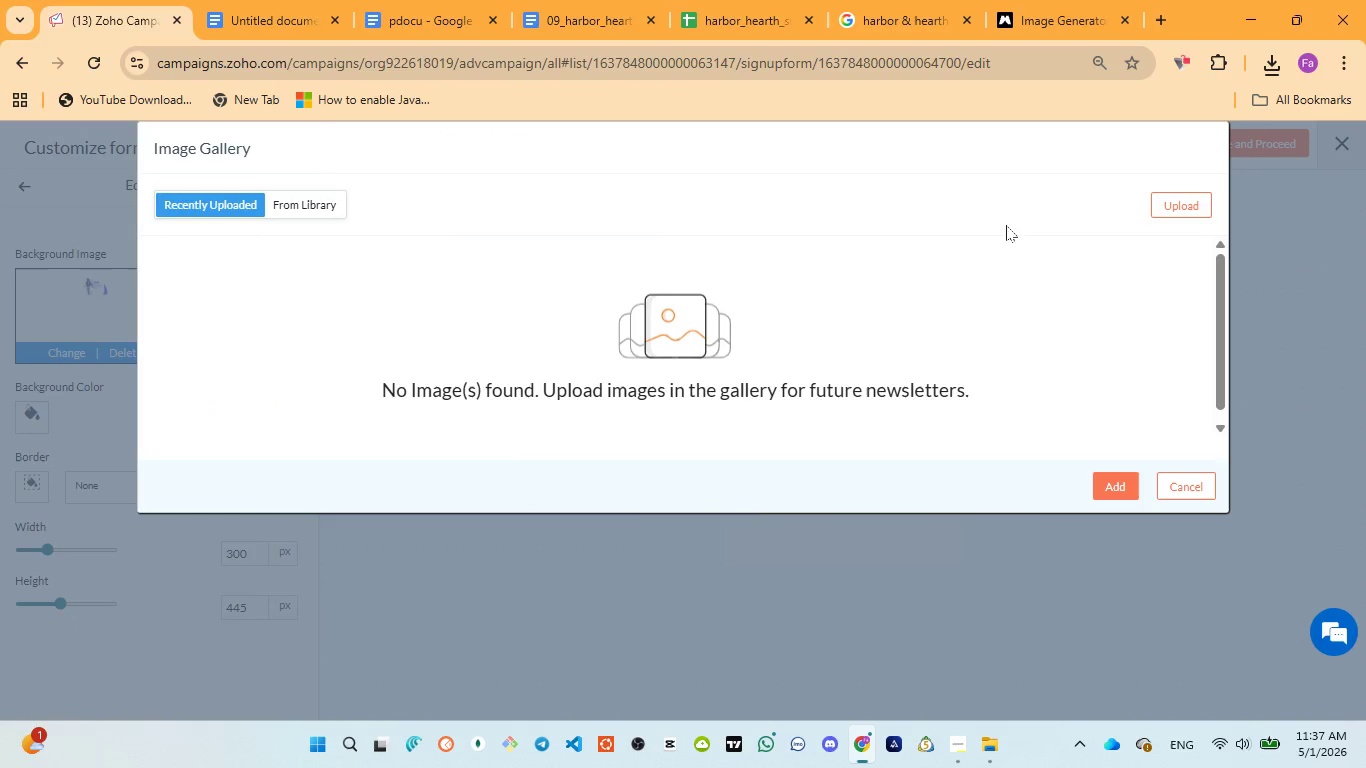 
left_click([1181, 200])
 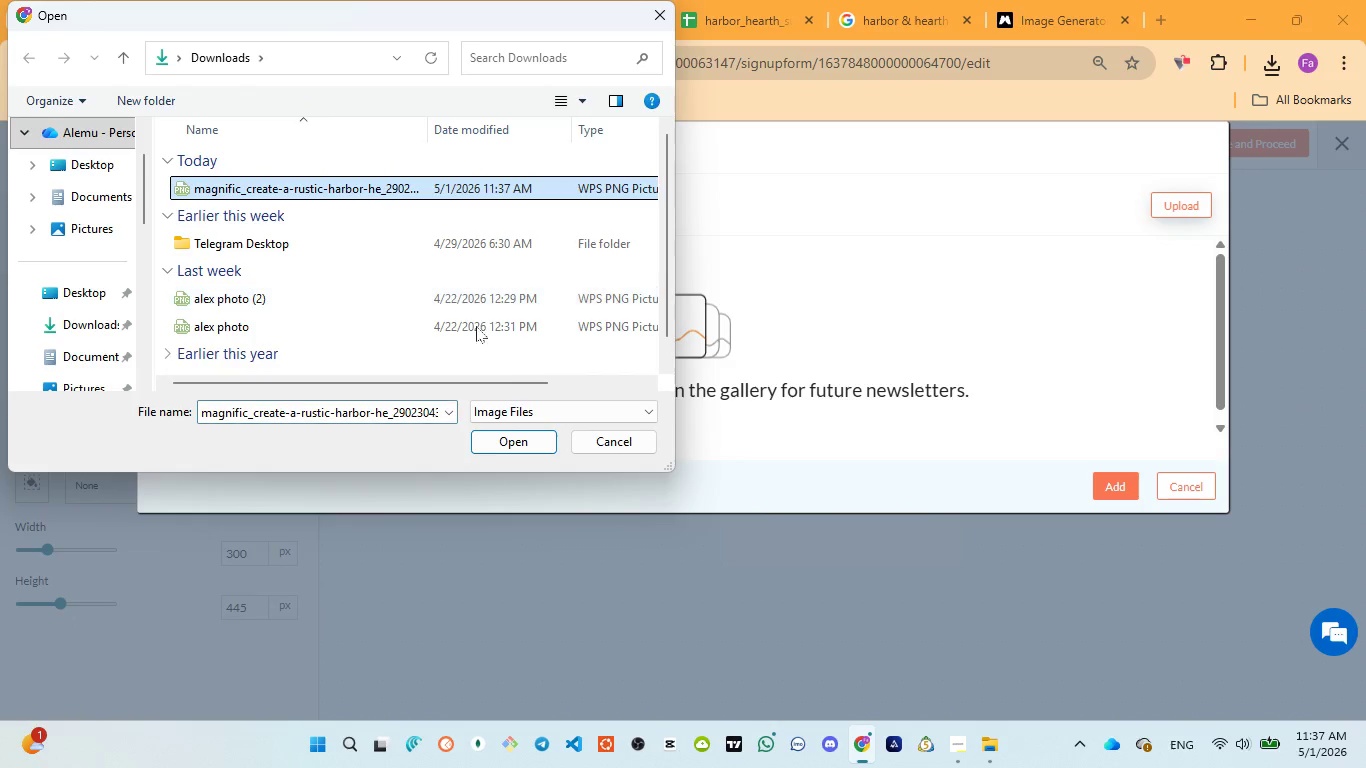 
left_click([520, 436])
 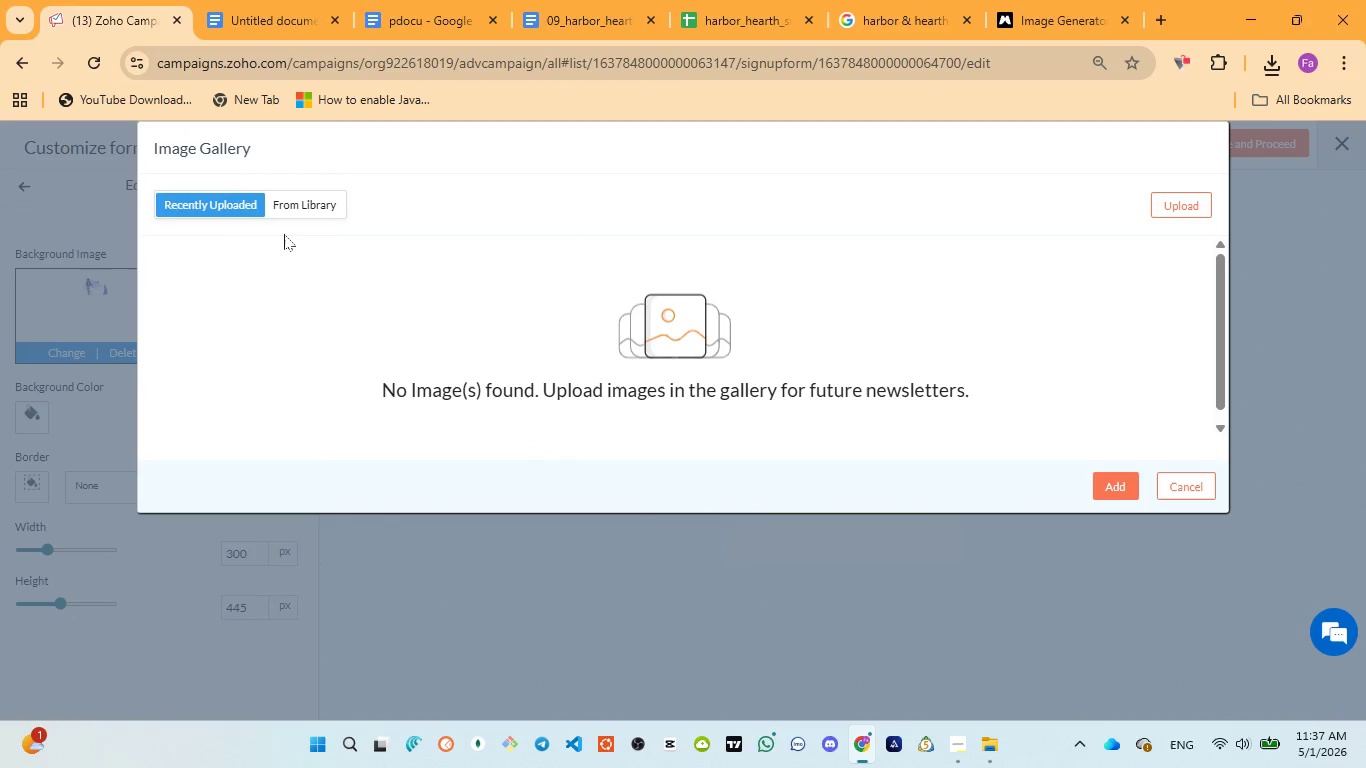 
left_click([294, 202])
 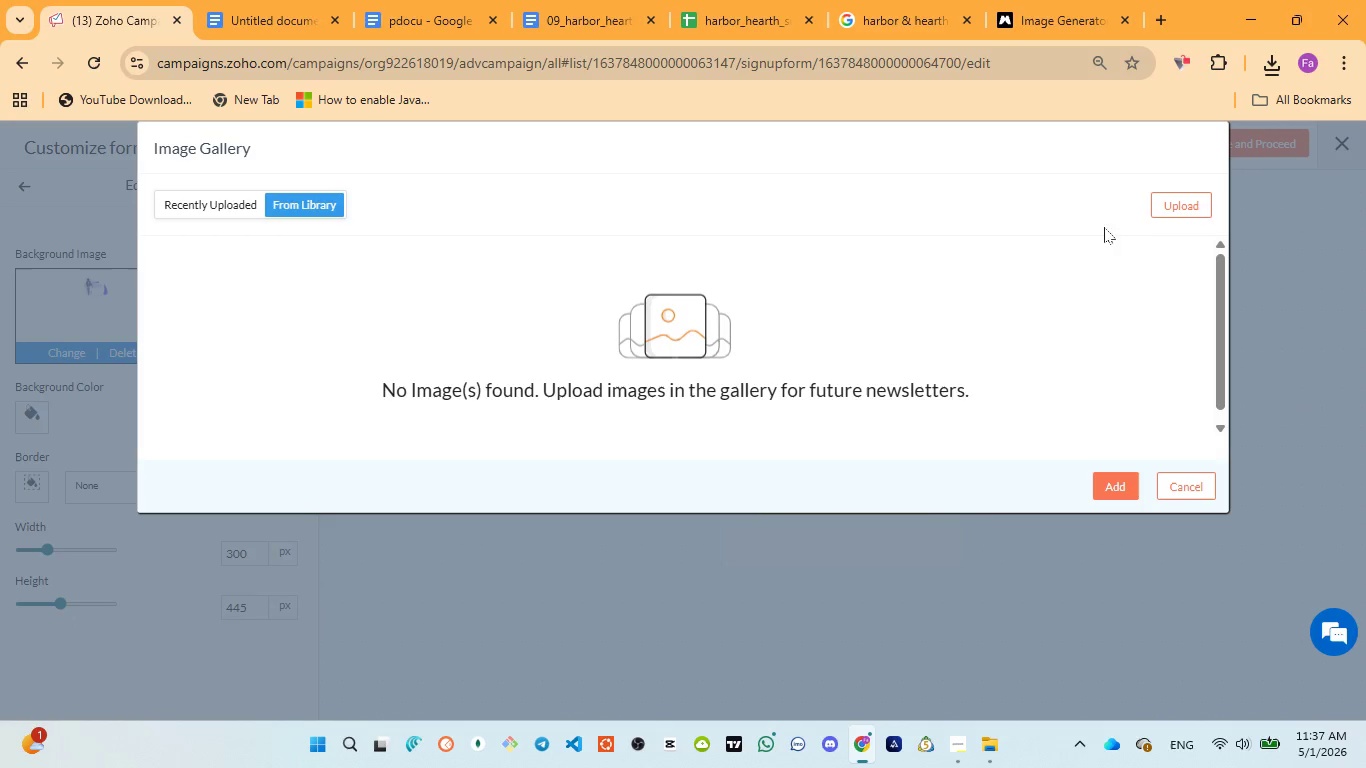 
left_click([1165, 207])
 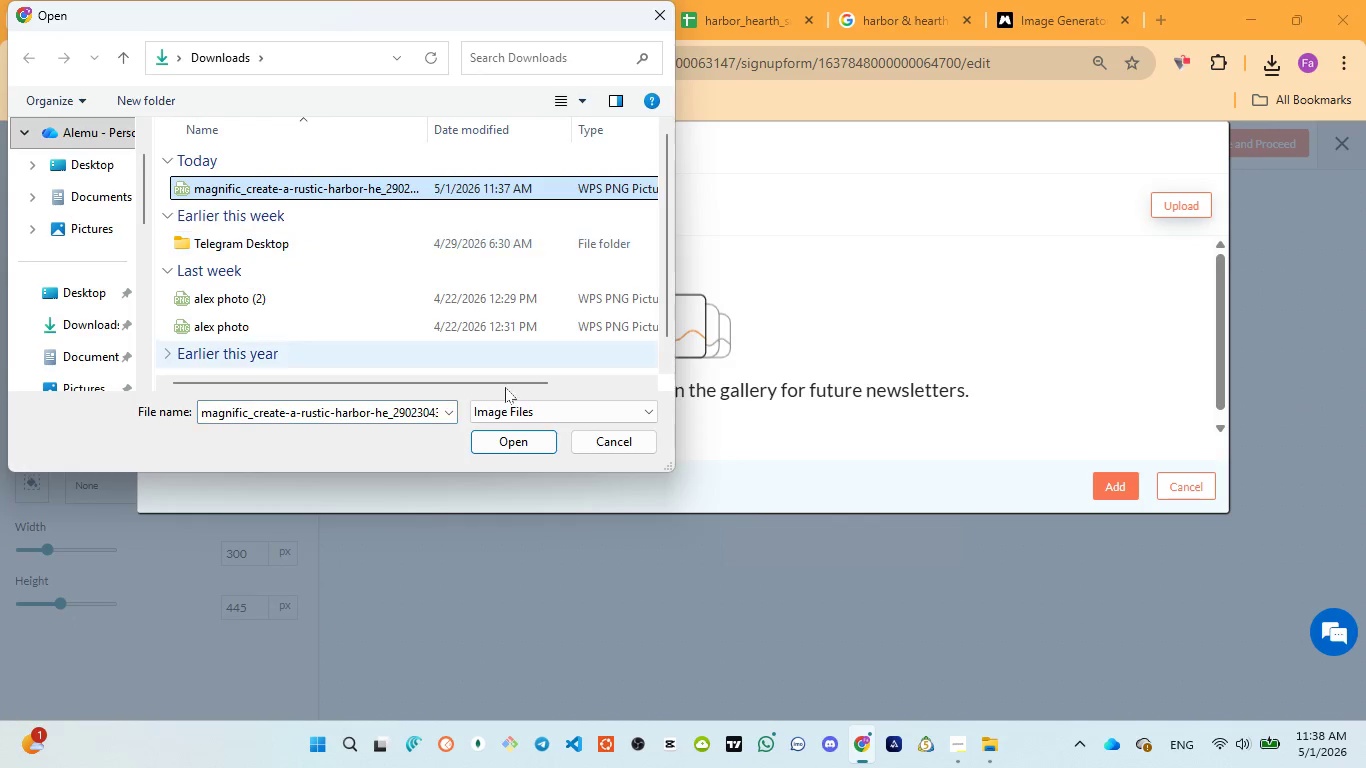 
left_click([523, 440])
 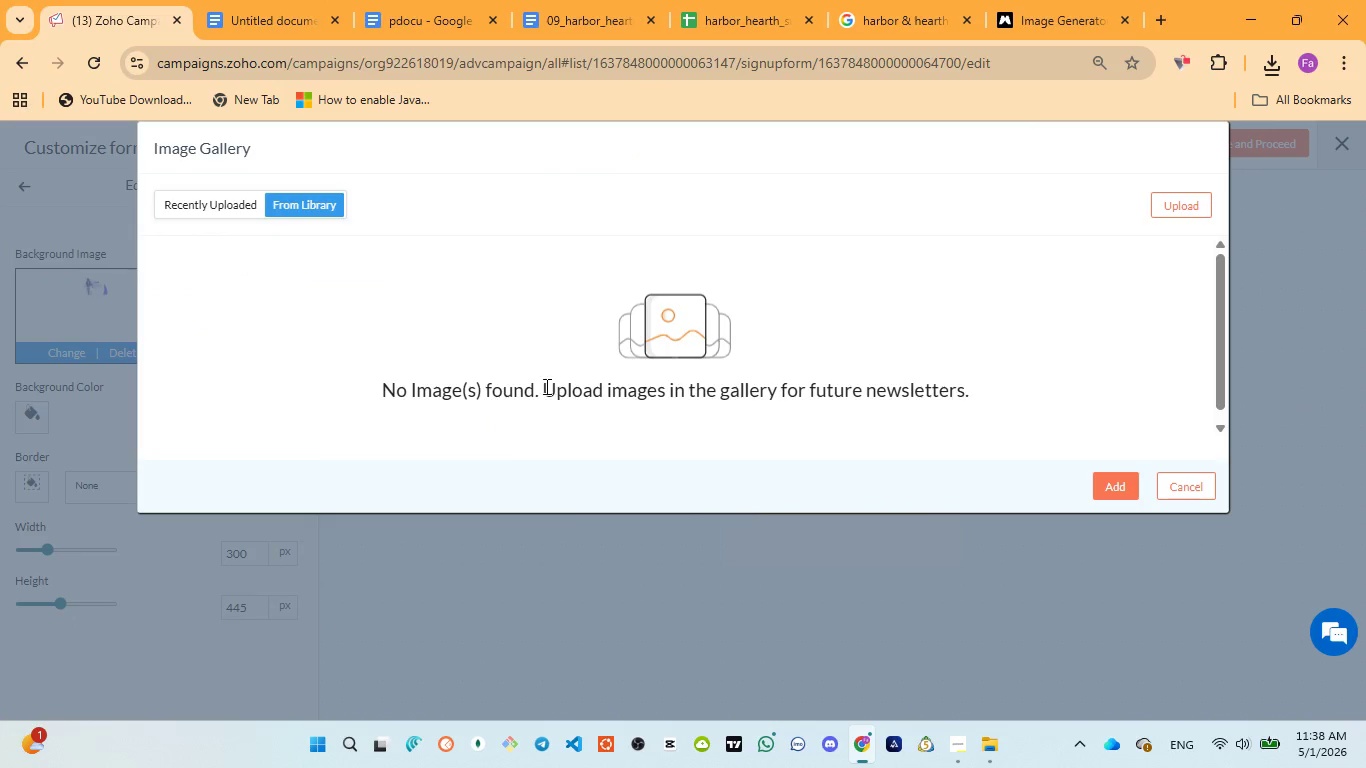 
left_click([1053, 14])
 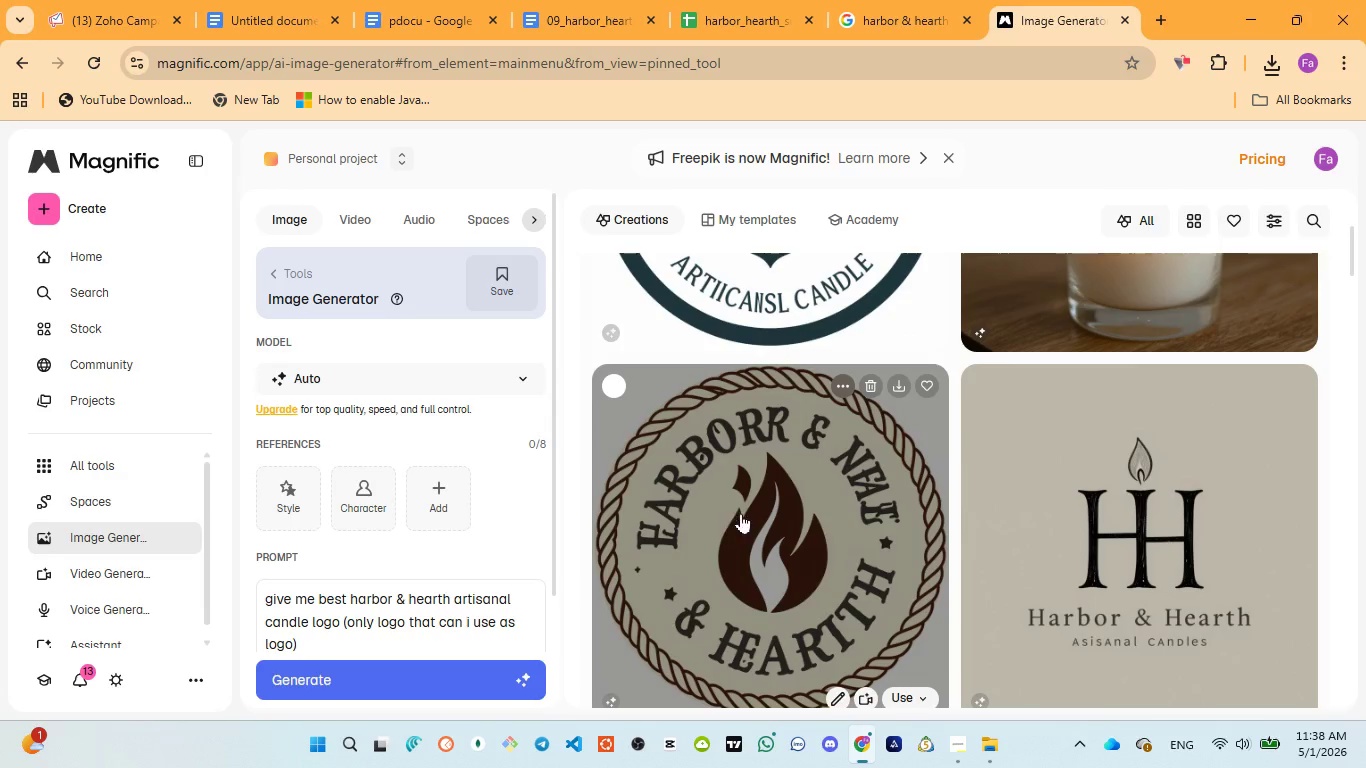 
scroll: coordinate [745, 513], scroll_direction: up, amount: 3.0
 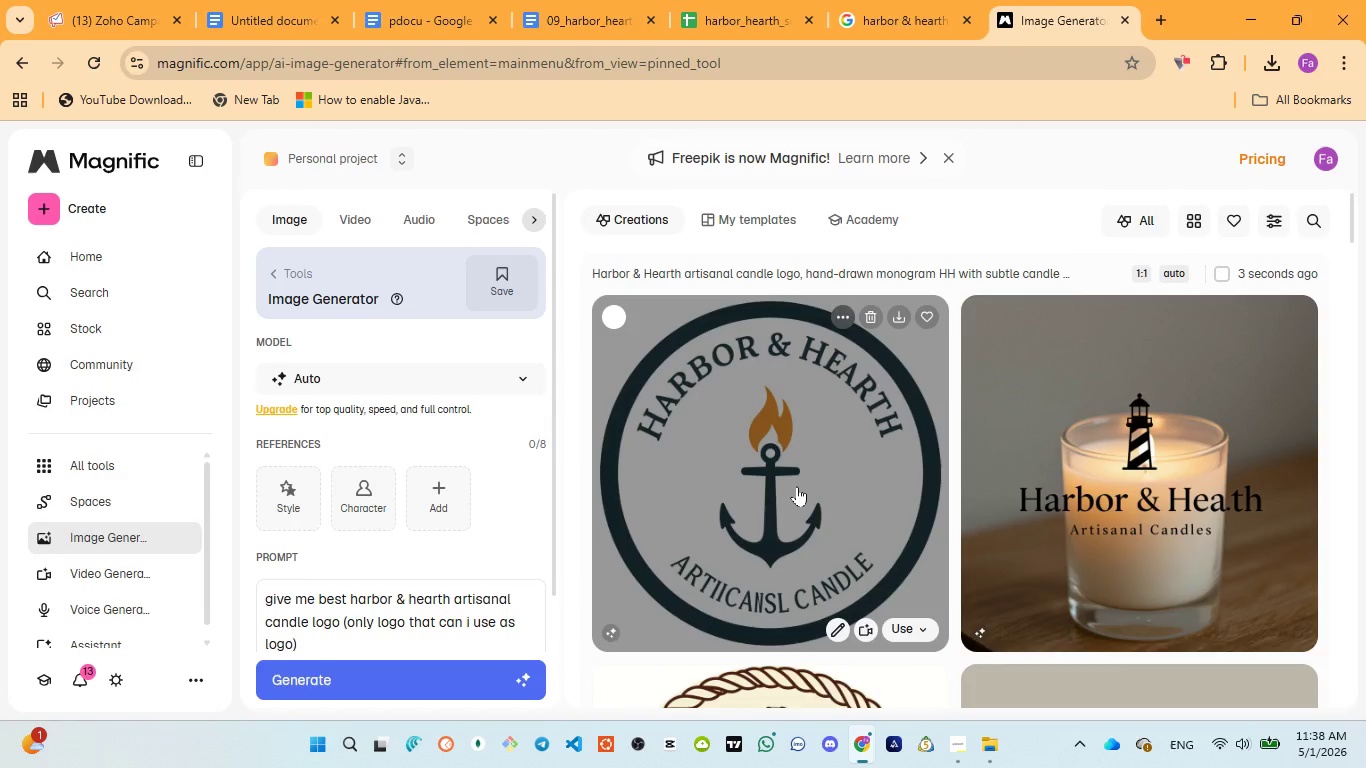 
wait(6.43)
 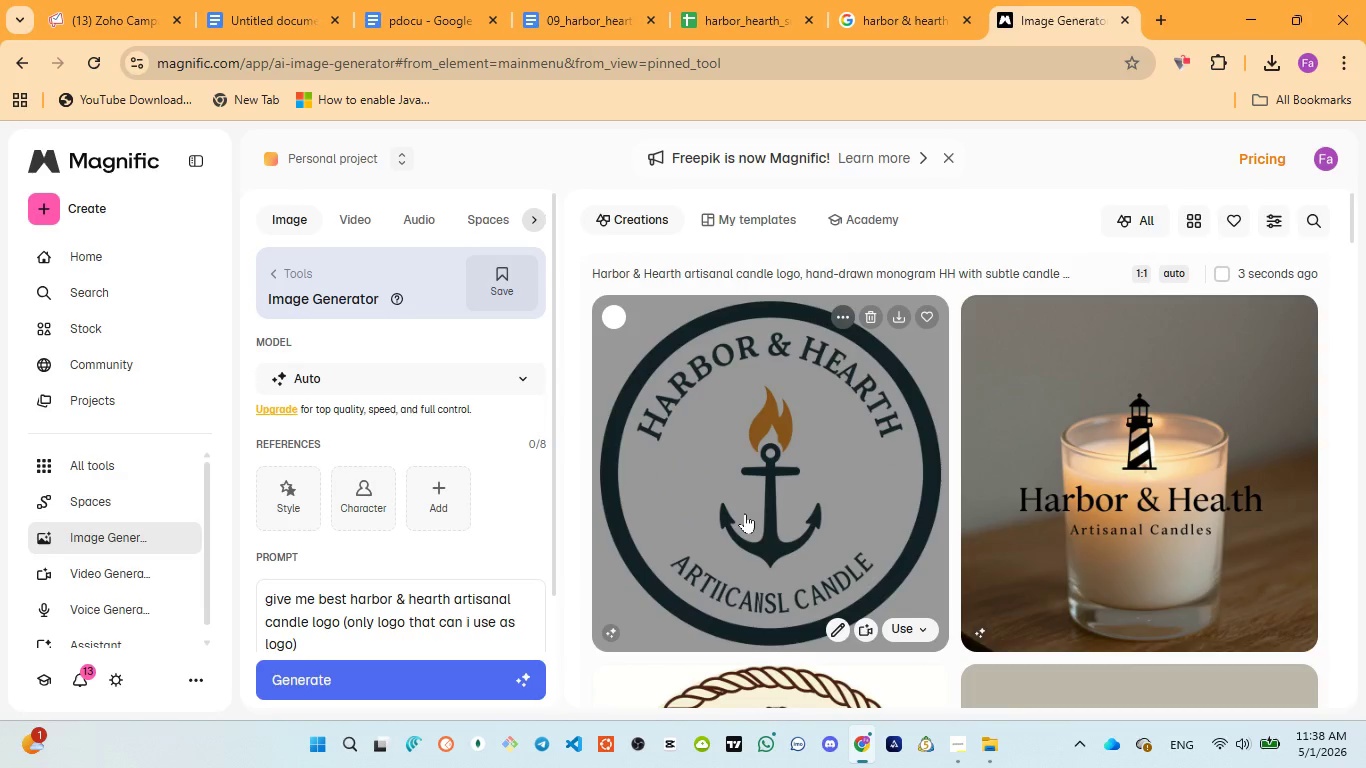 
left_click([544, 4])
 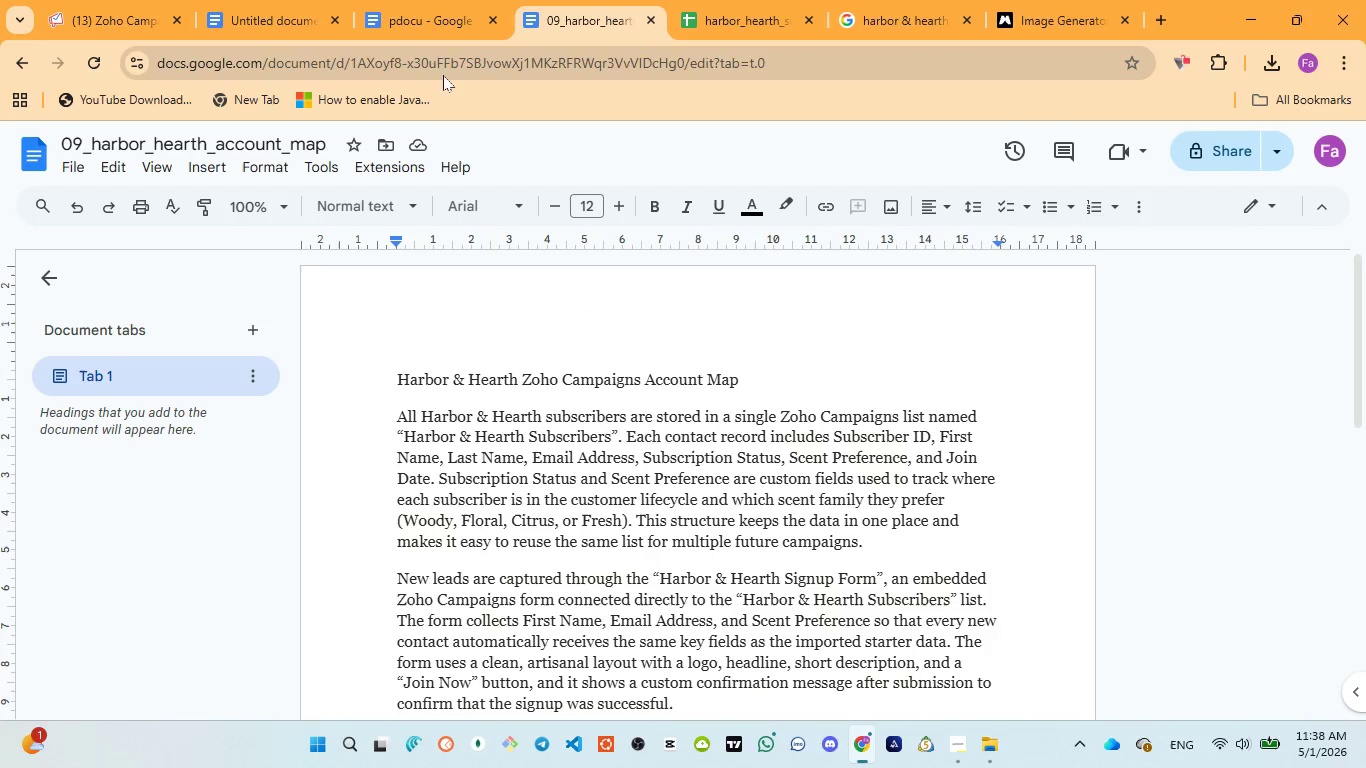 
left_click([424, 23])
 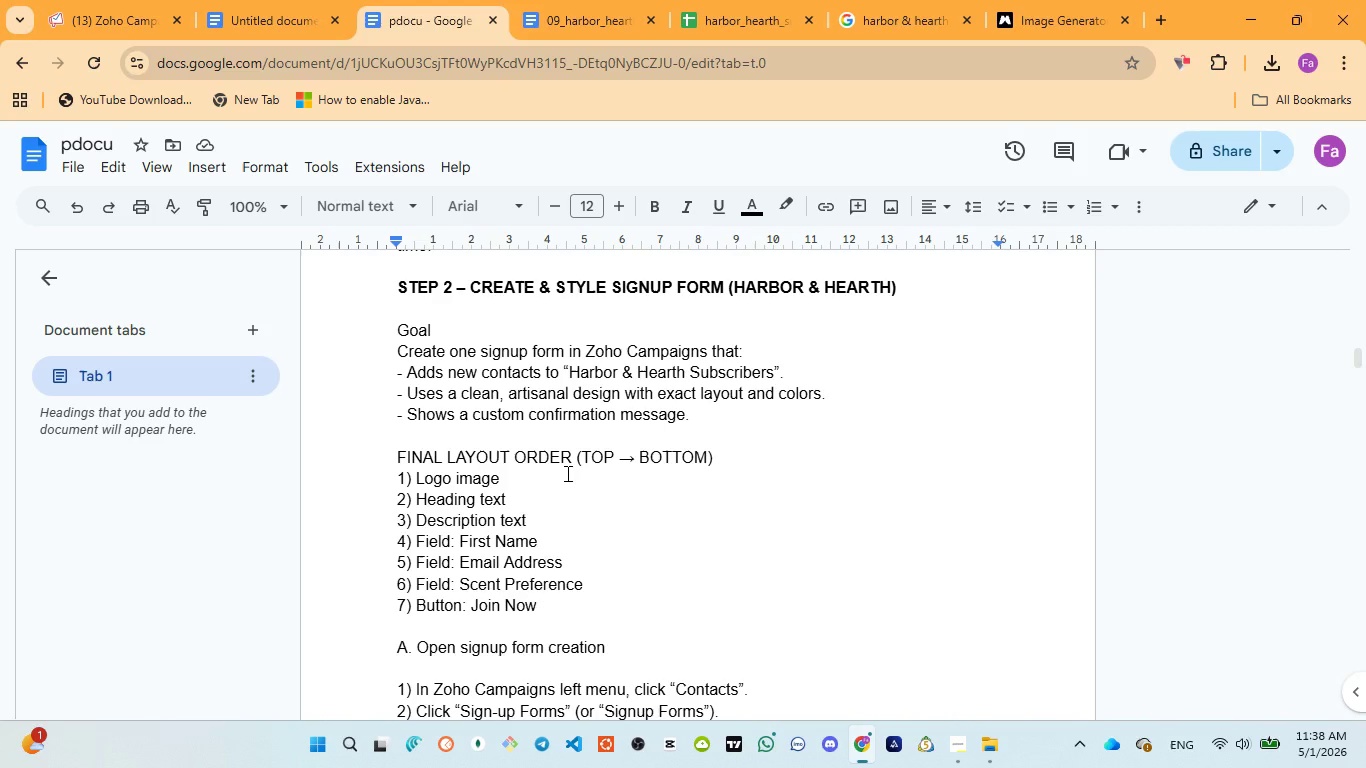 
scroll: coordinate [566, 473], scroll_direction: down, amount: 4.0
 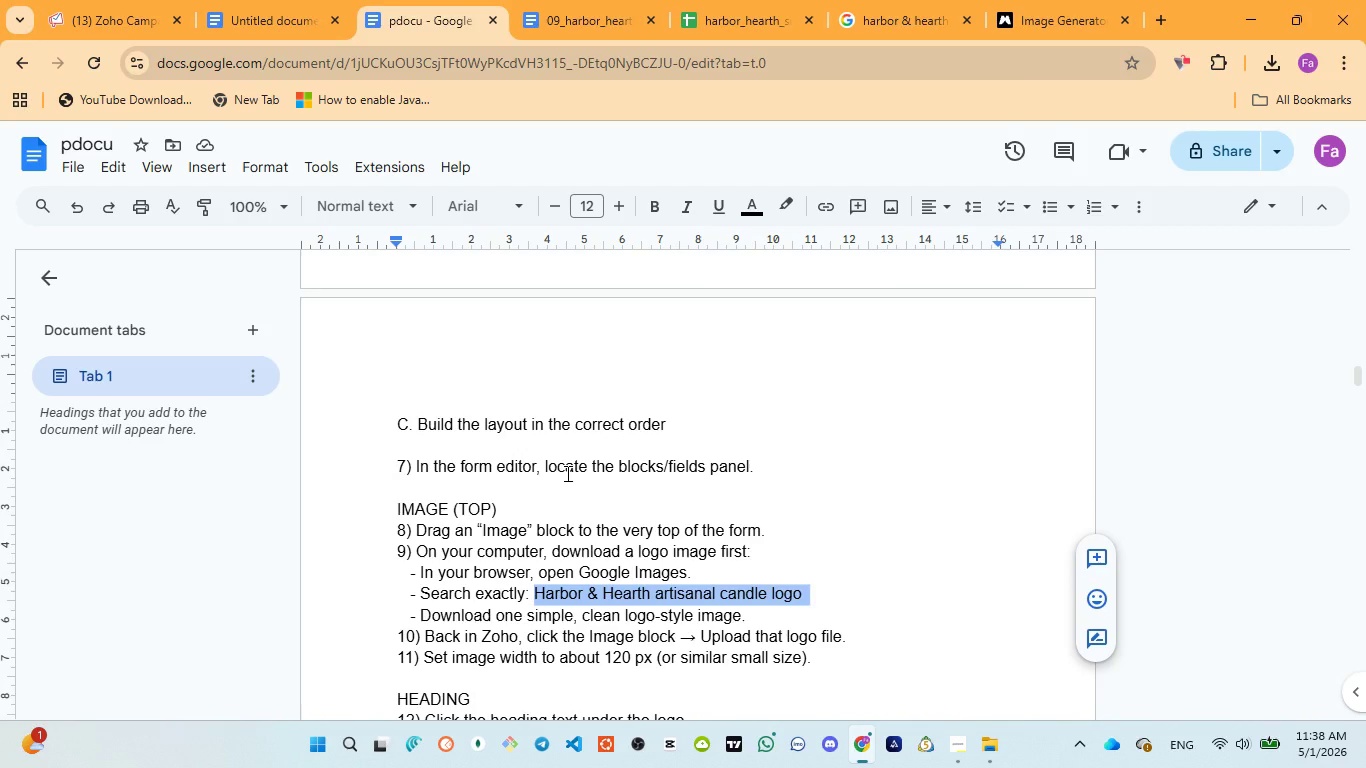 
mouse_move([877, 32])
 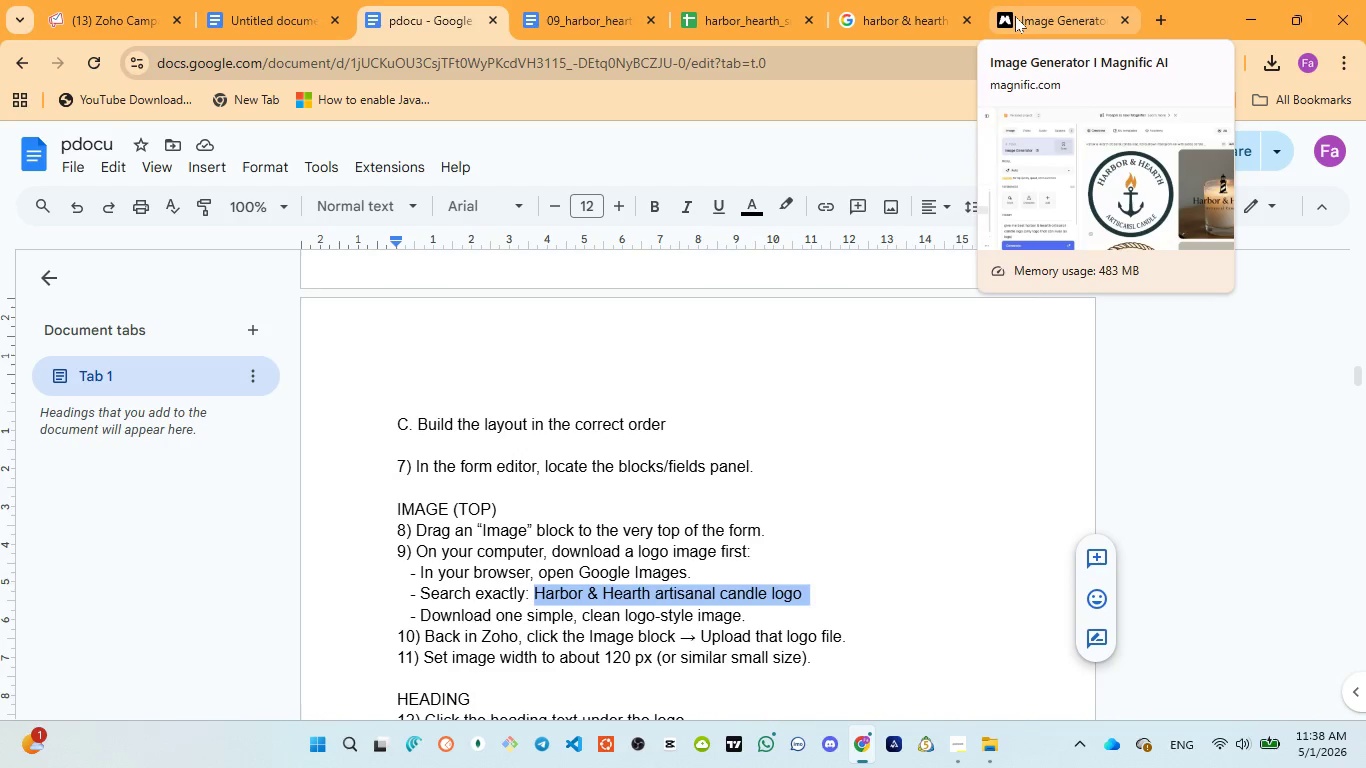 
left_click([1016, 16])
 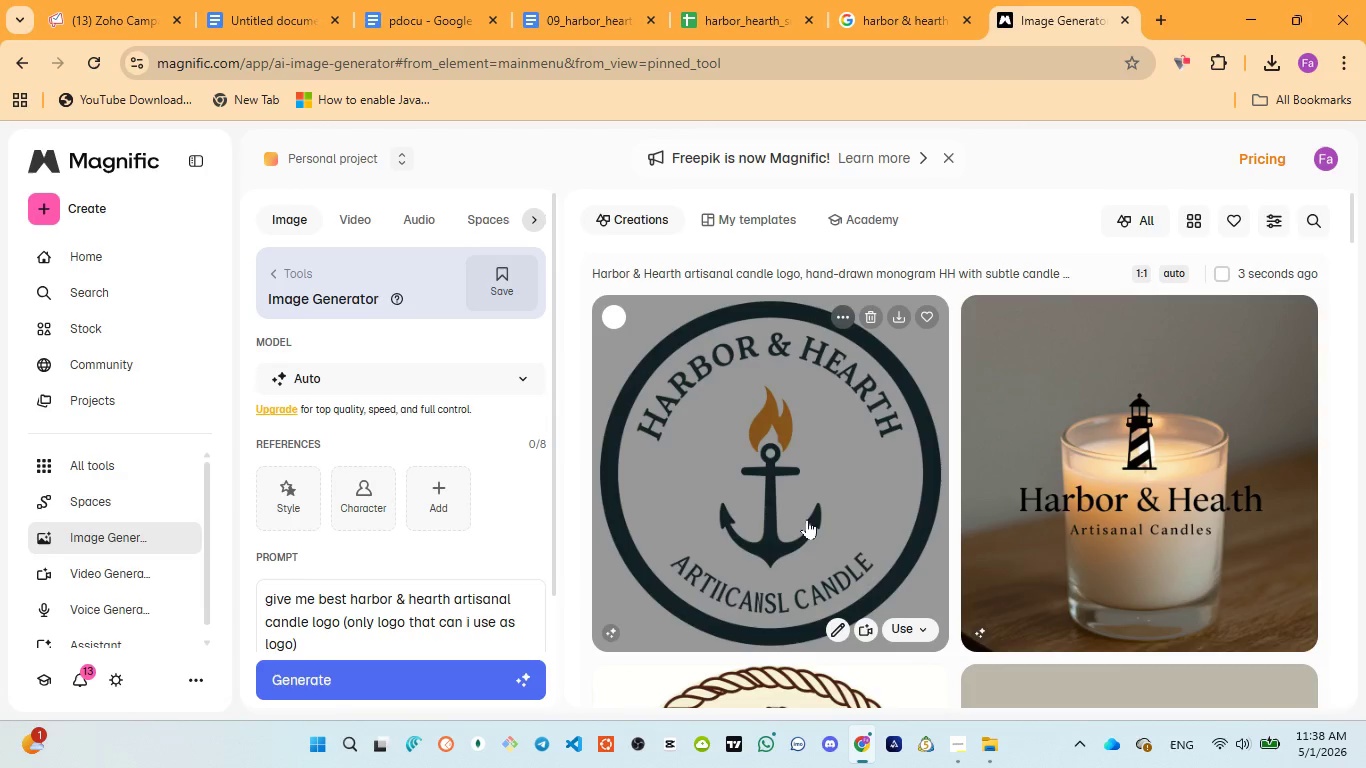 
scroll: coordinate [992, 513], scroll_direction: down, amount: 8.0
 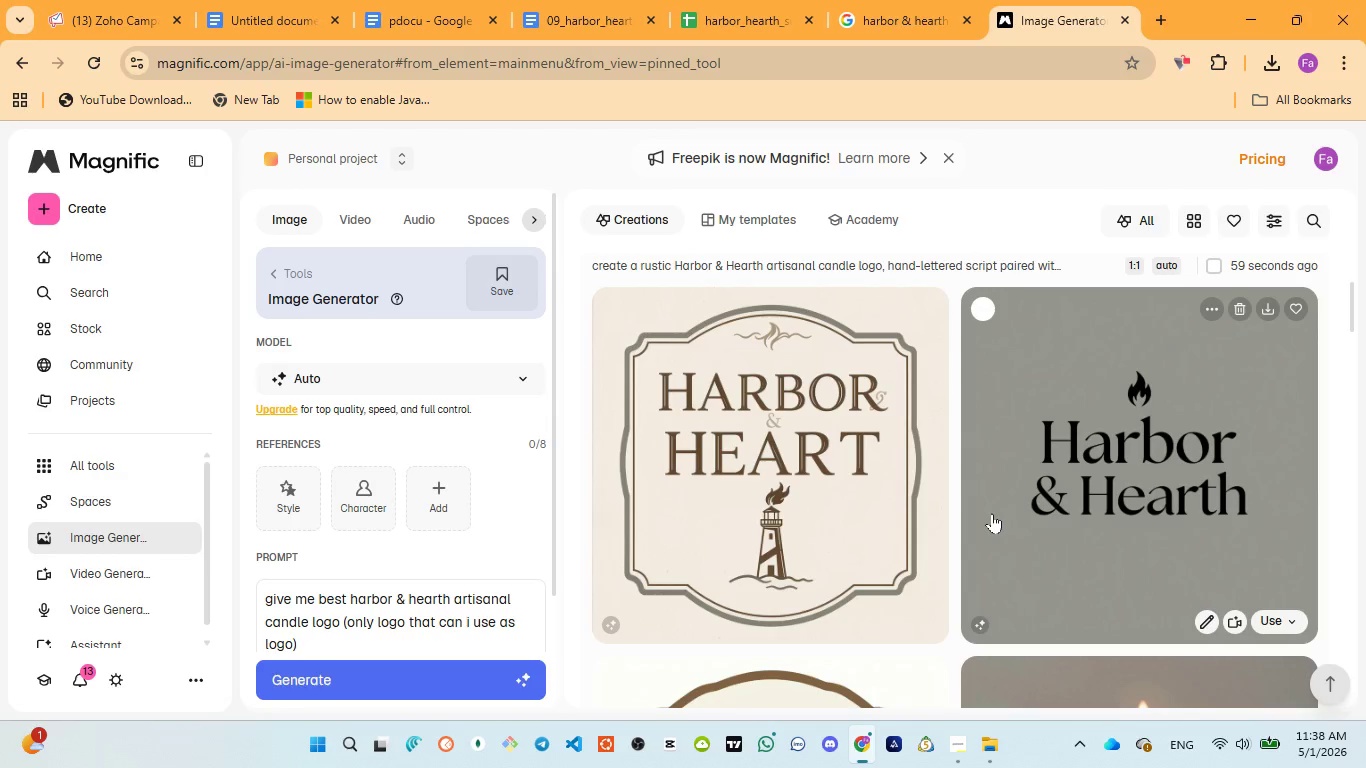 
scroll: coordinate [992, 514], scroll_direction: up, amount: 8.0
 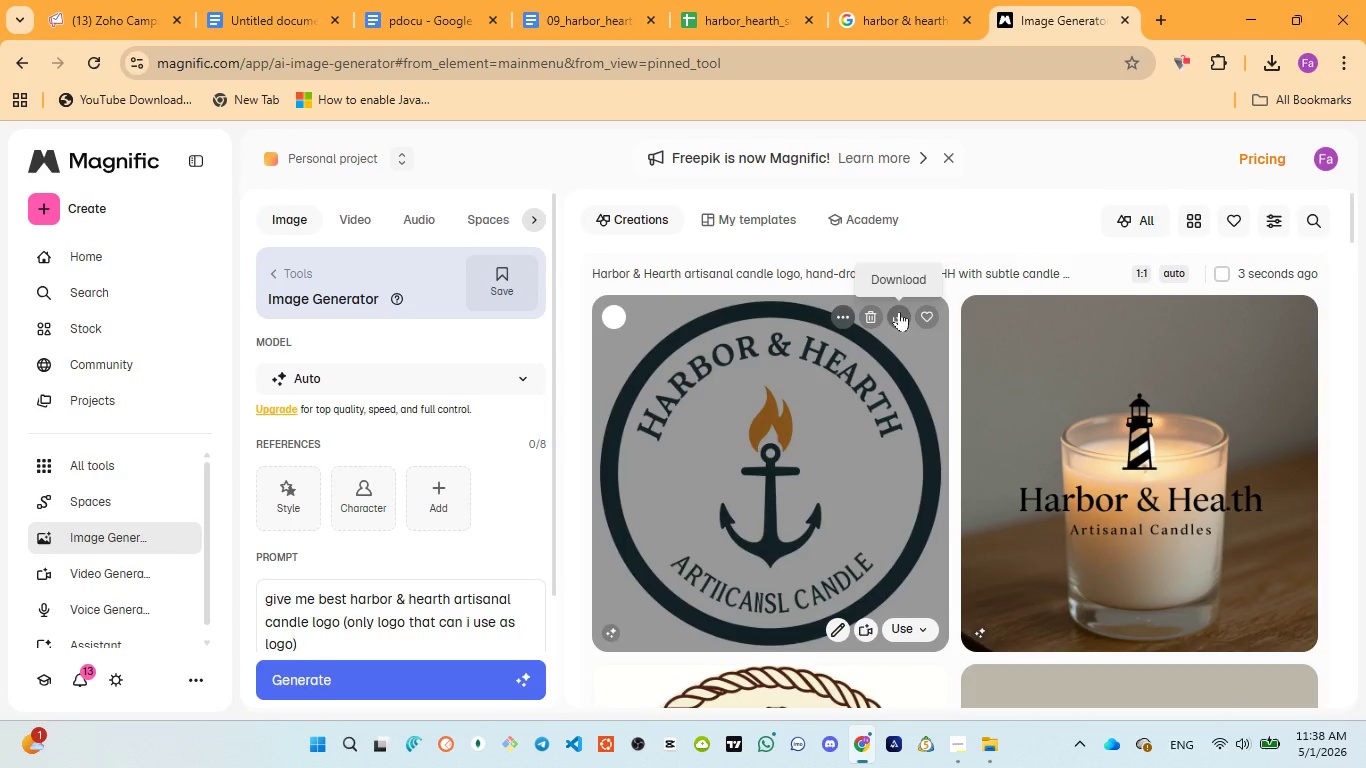 
wait(7.09)
 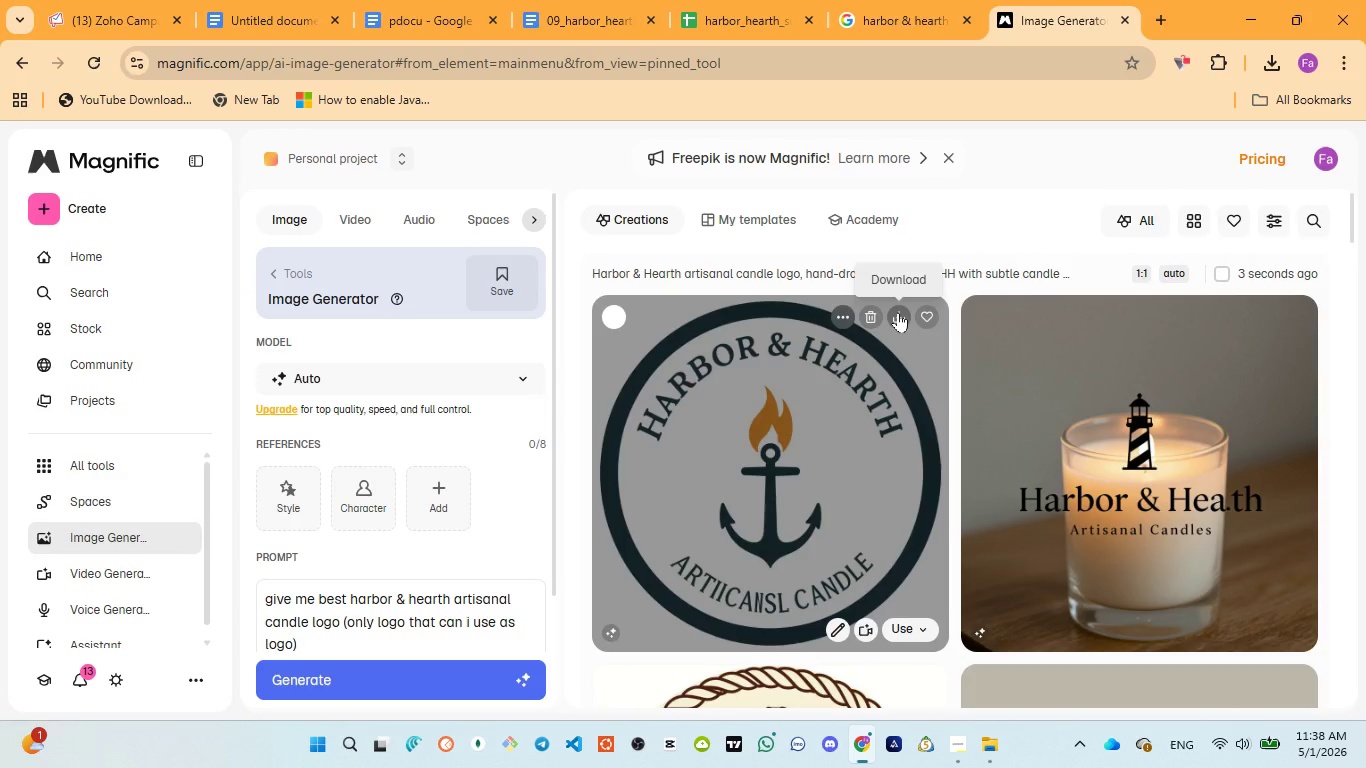 
left_click([899, 311])
 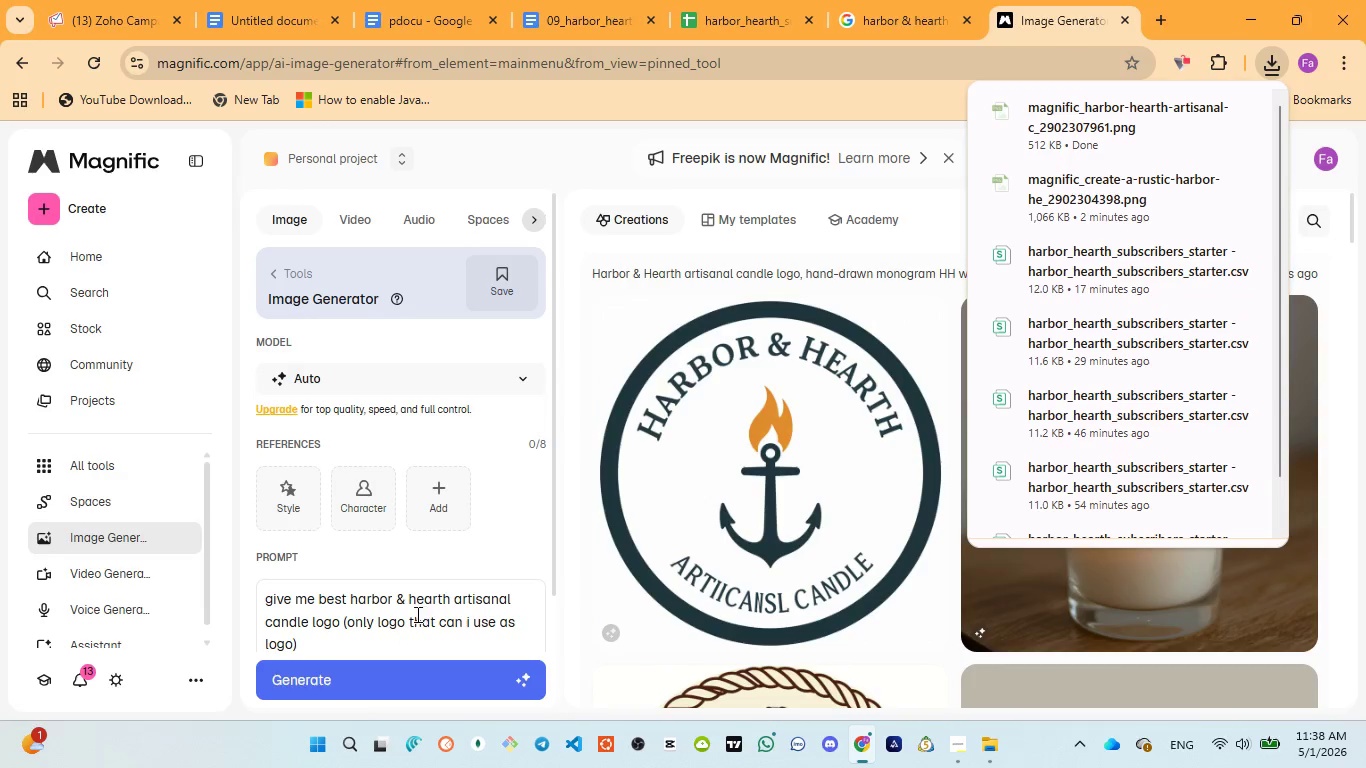 
left_click_drag(start_coordinate=[453, 594], to_coordinate=[309, 616])
 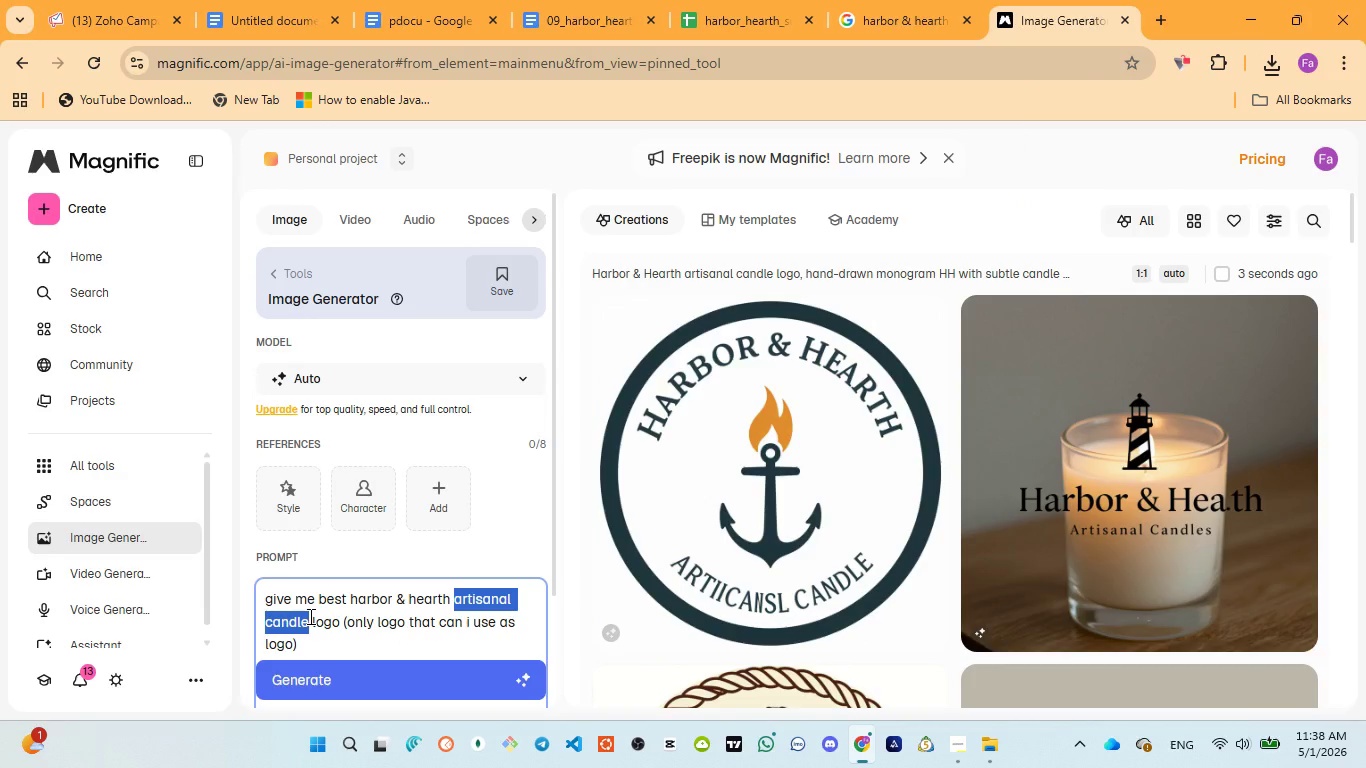 
key(Backspace)
 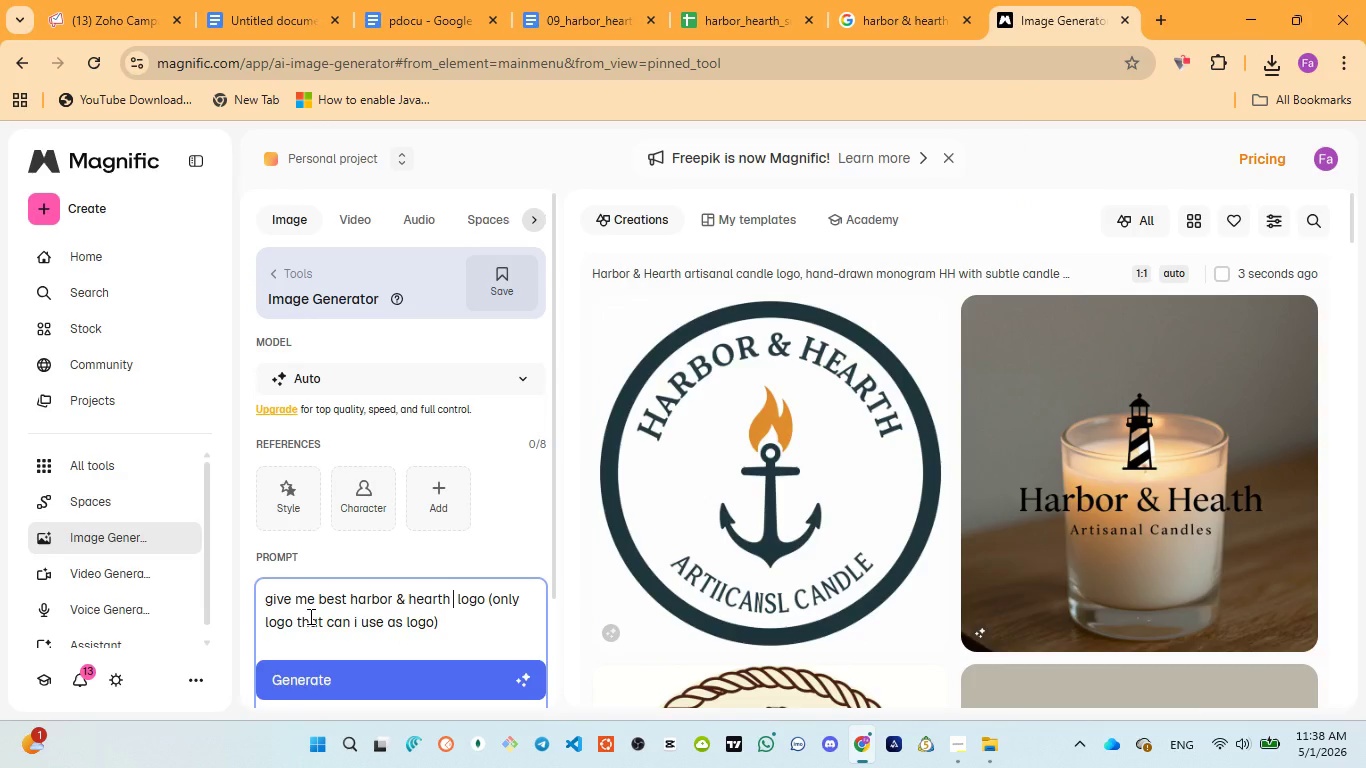 
key(Enter)
 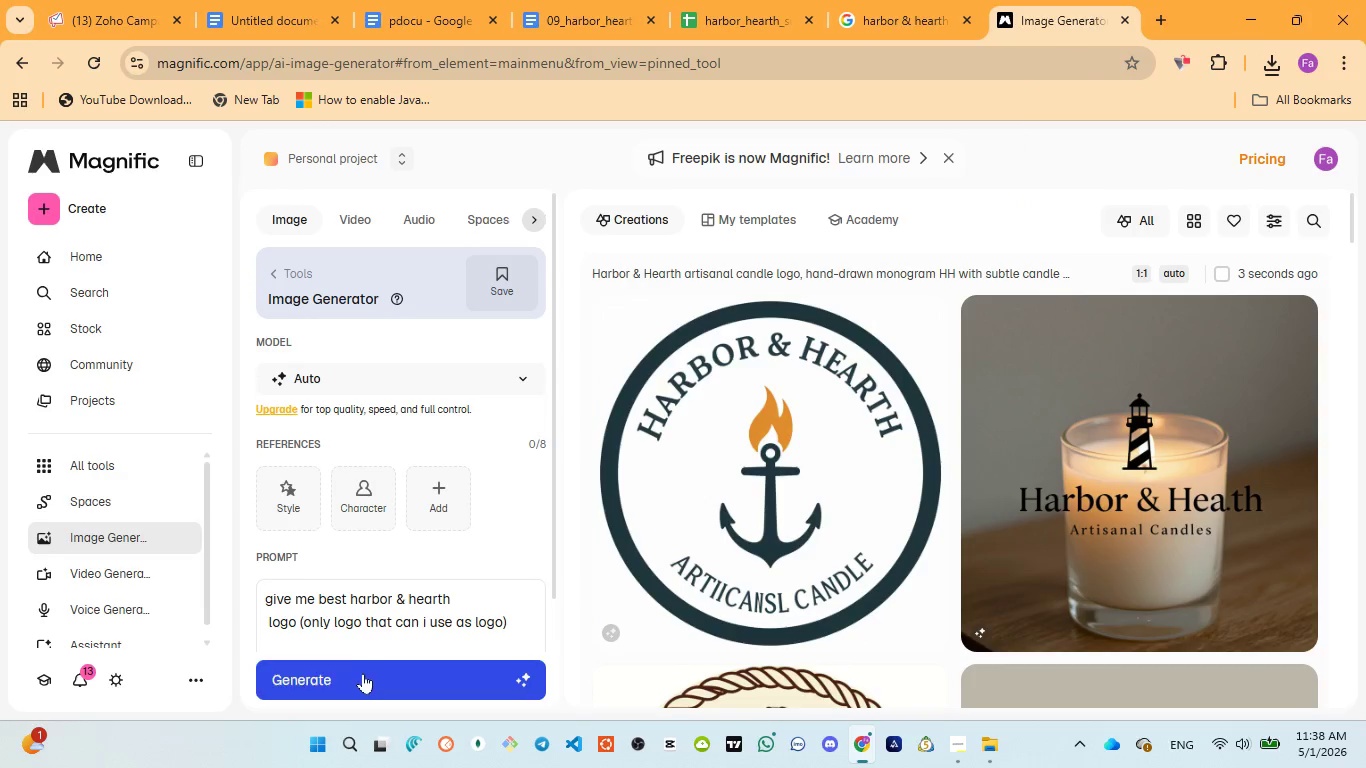 
mouse_move([735, 440])
 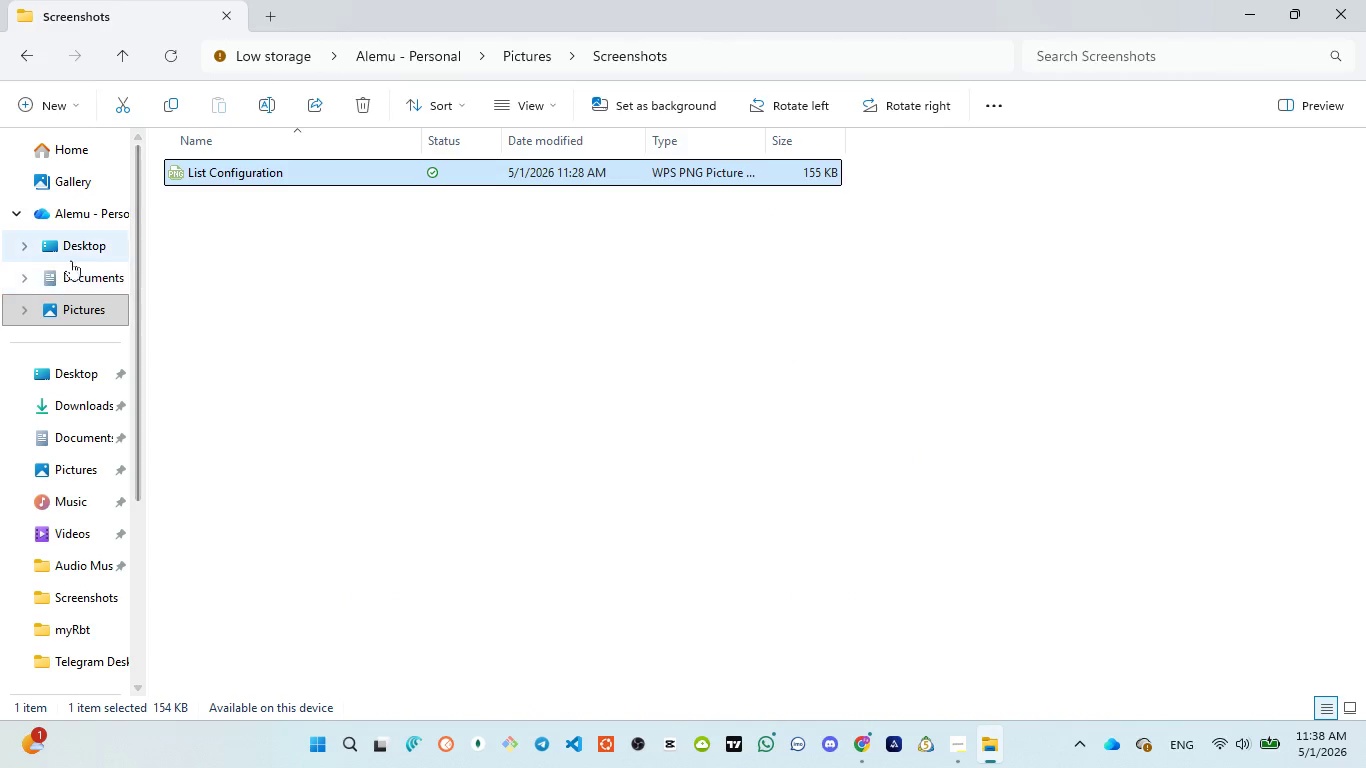 
double_click([89, 400])
 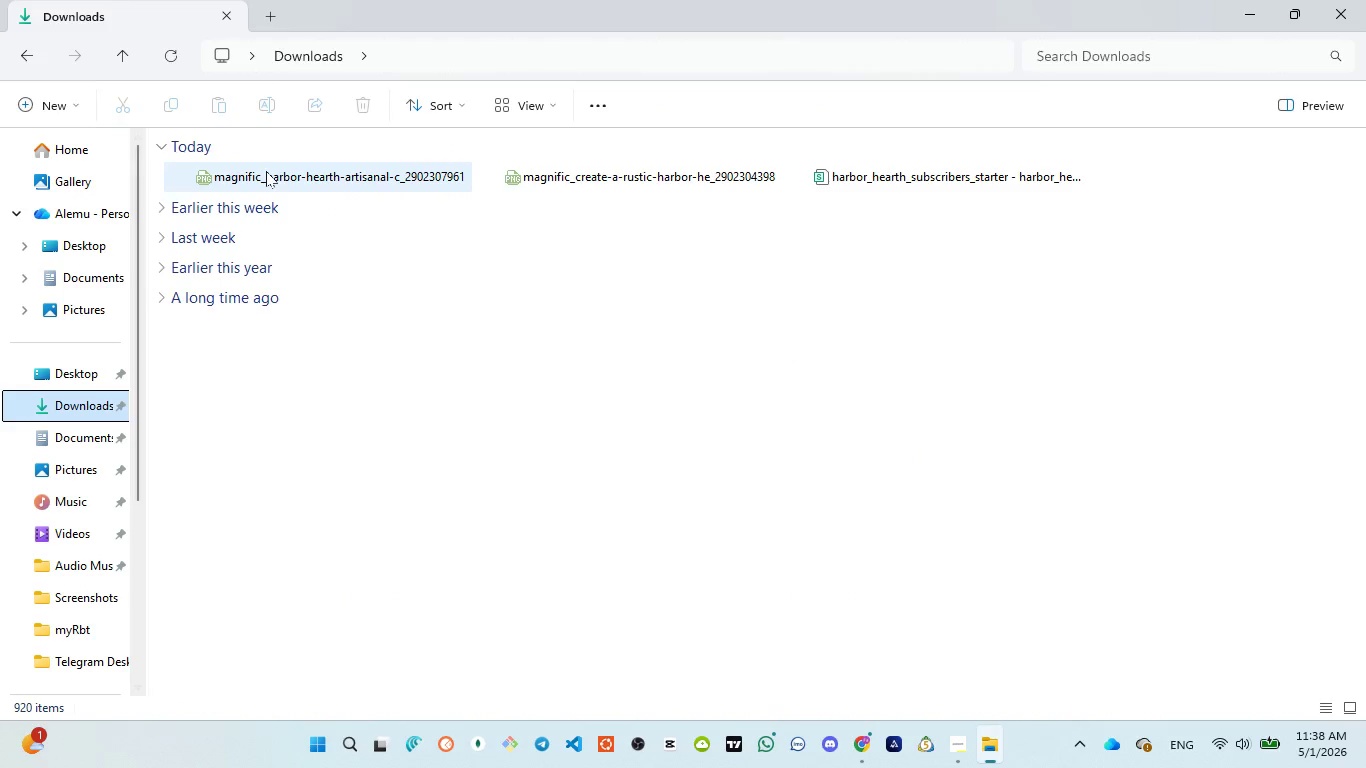 
left_click([267, 170])
 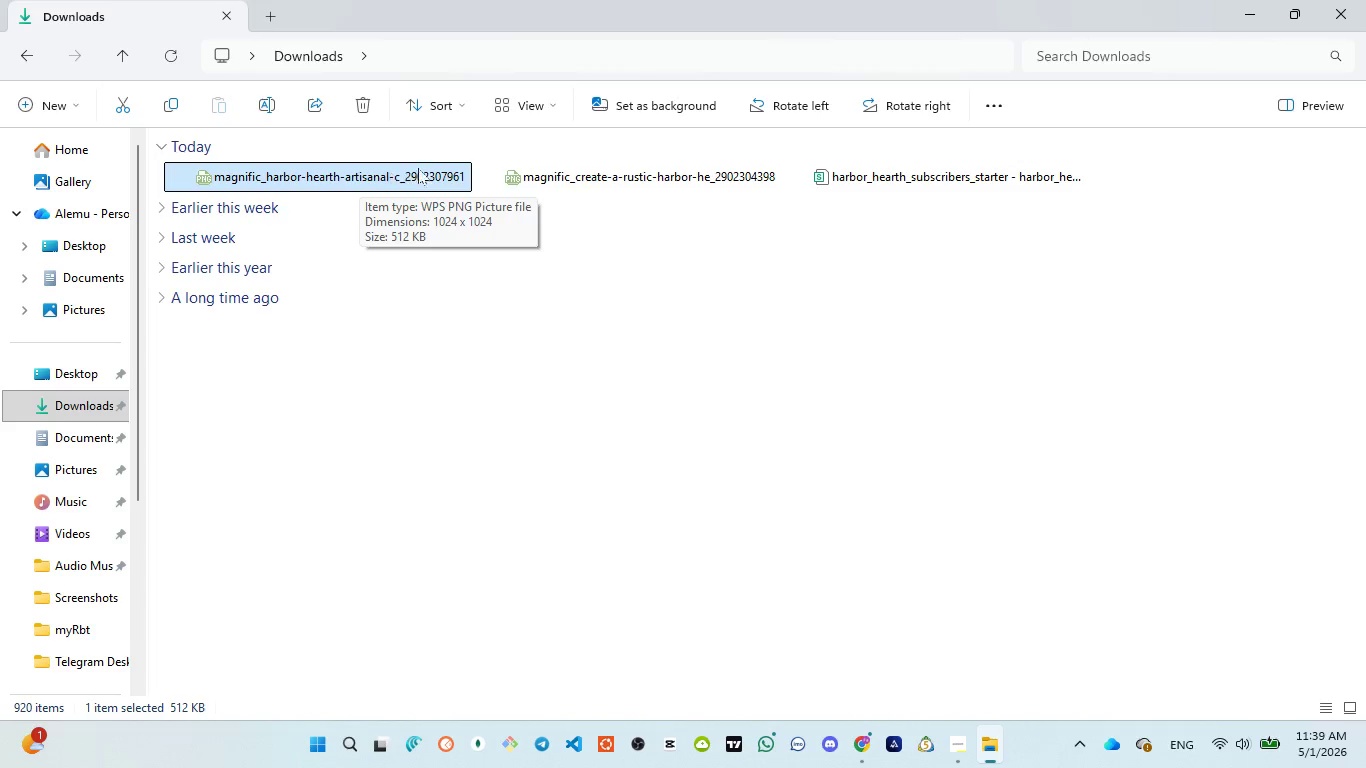 
wait(12.73)
 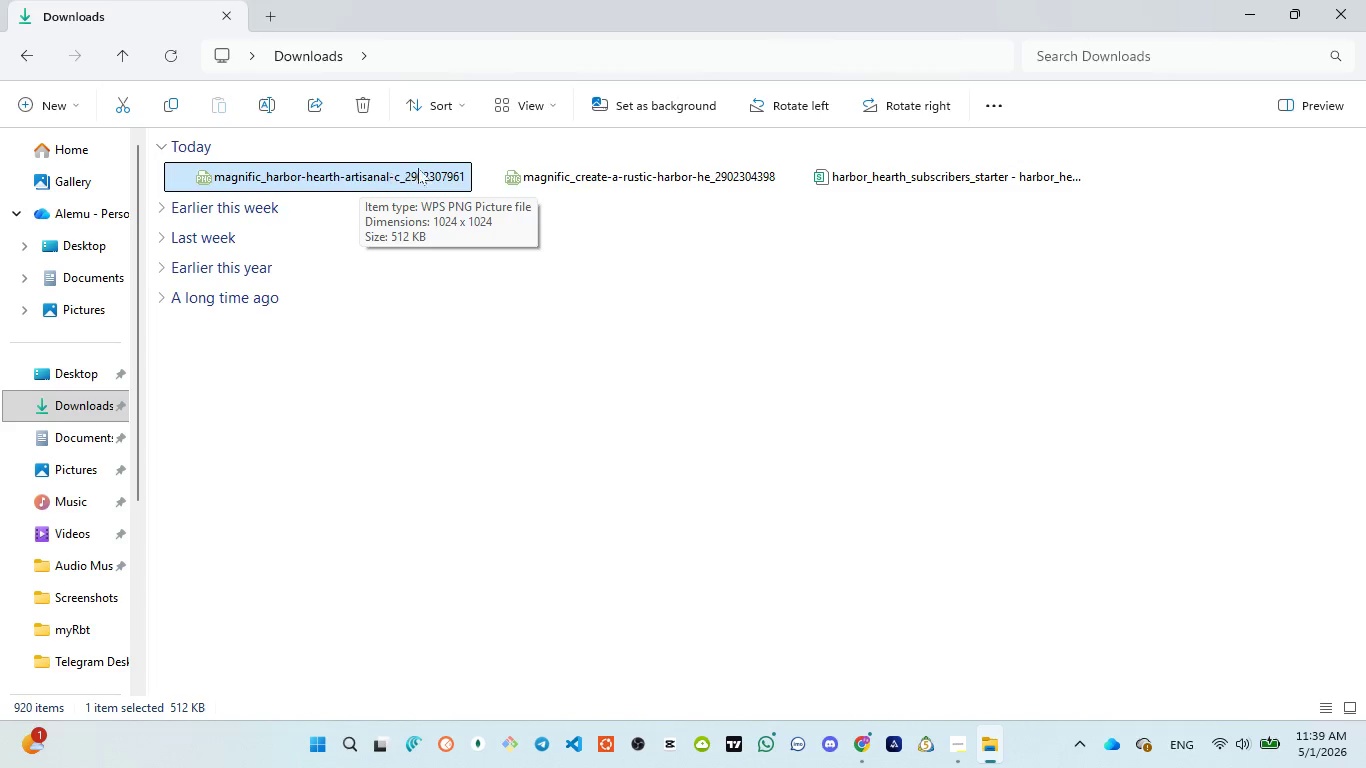 
left_click([582, 183])
 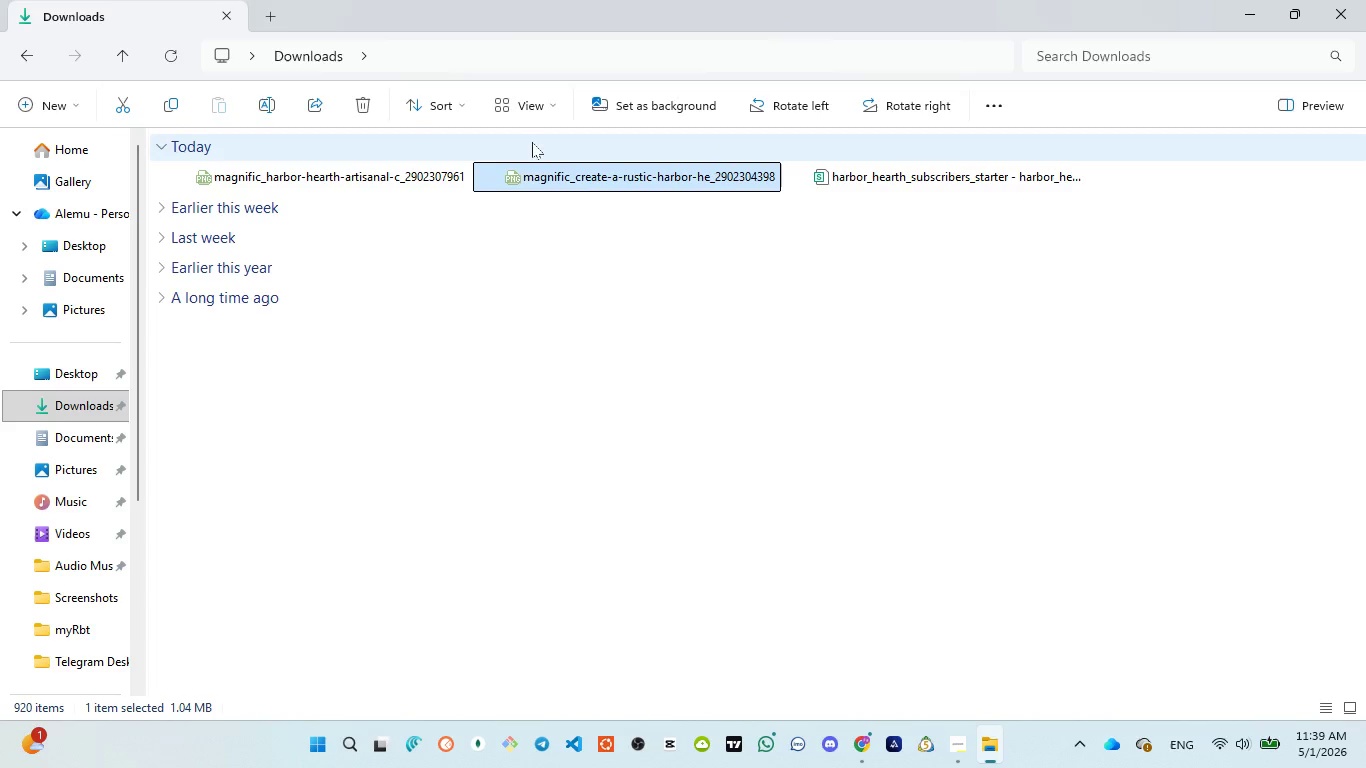 
left_click([366, 113])
 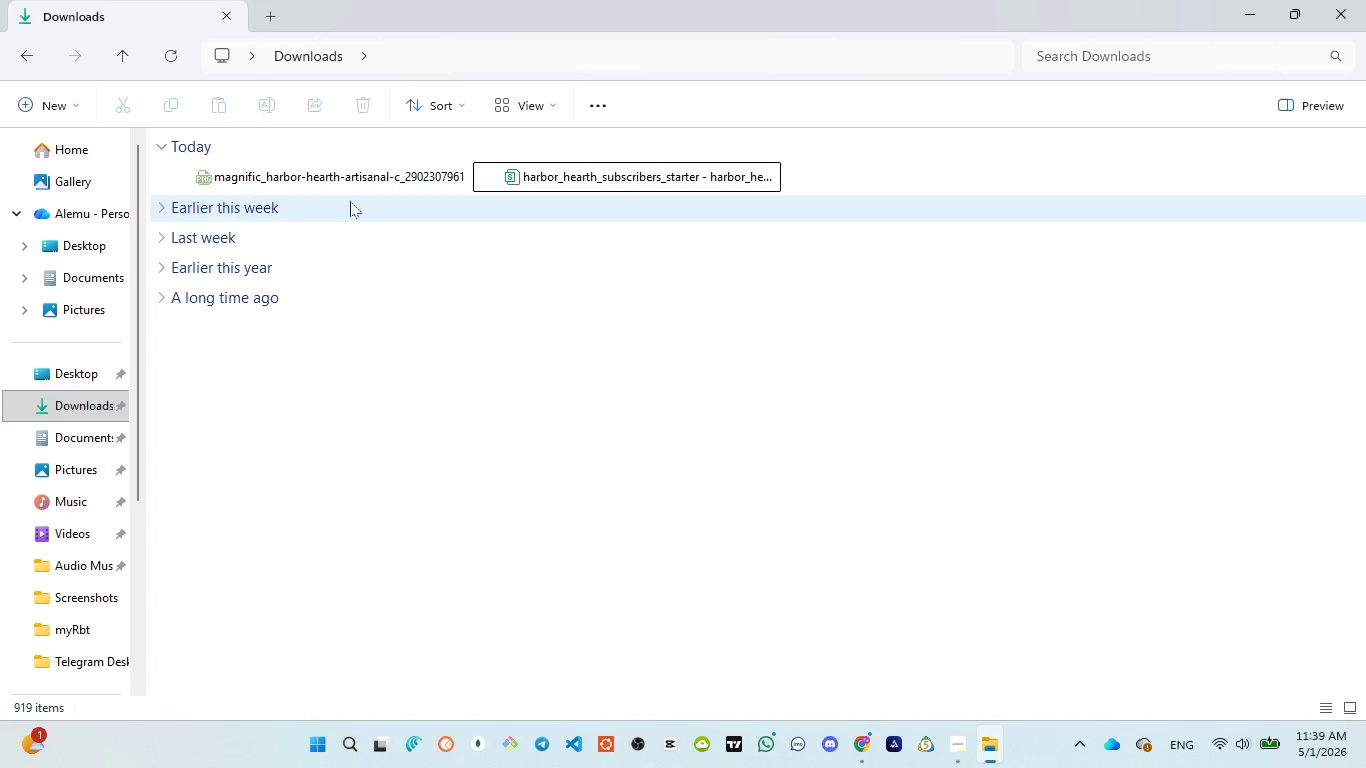 
left_click([340, 171])
 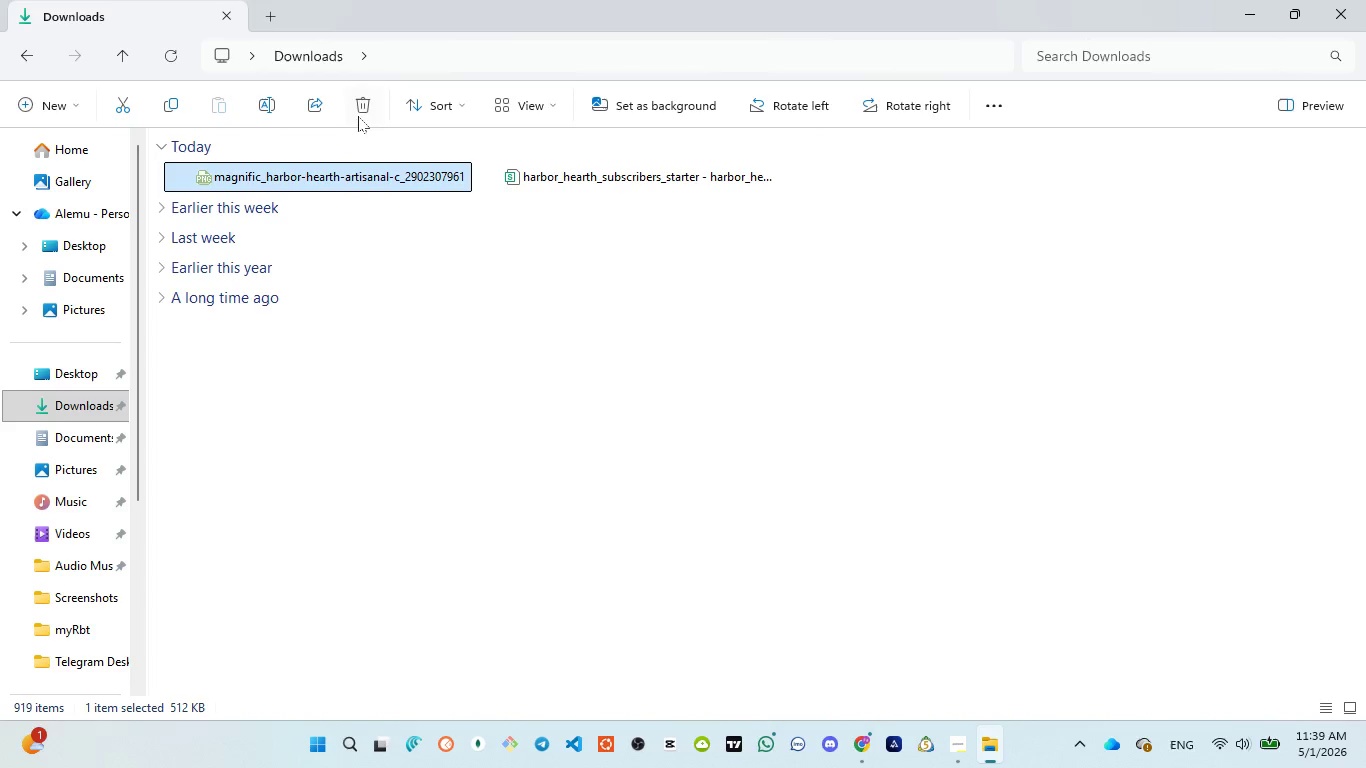 
left_click([362, 107])
 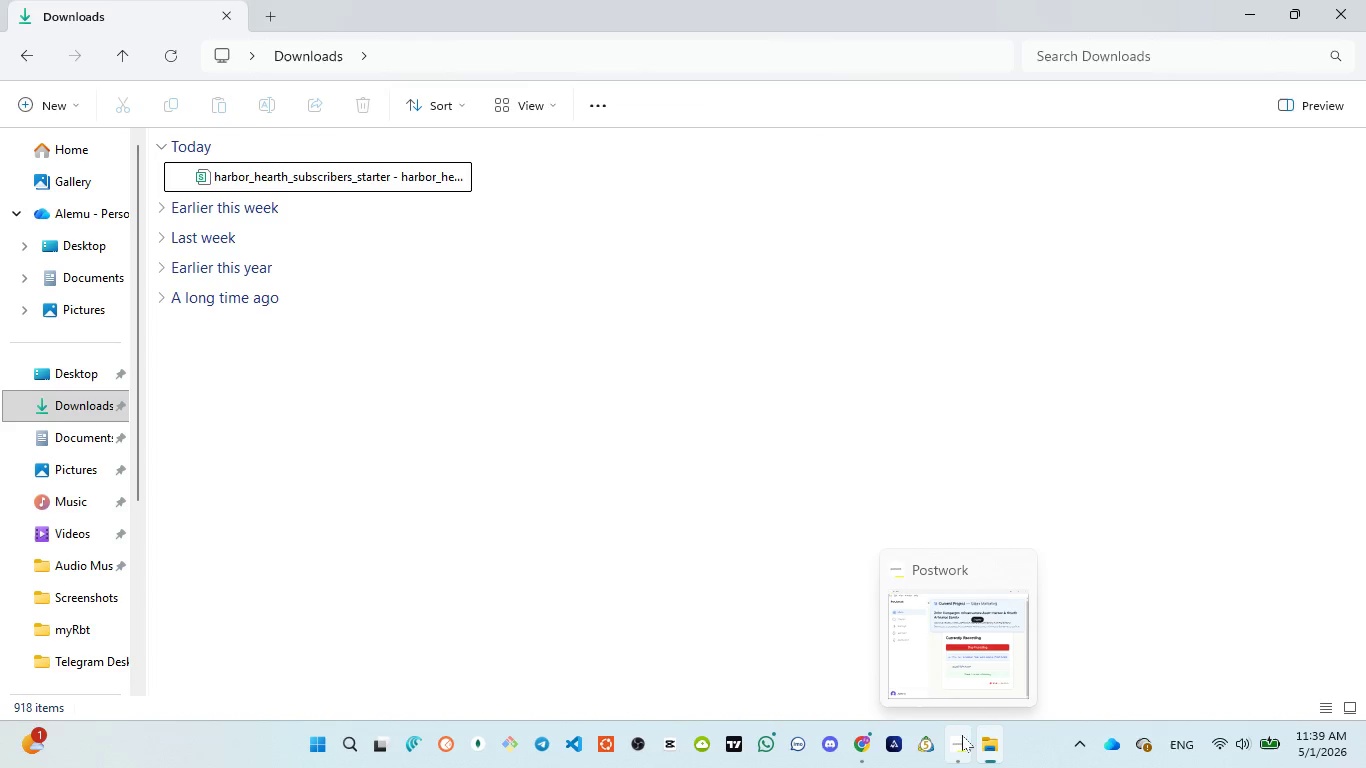 
left_click([829, 664])
 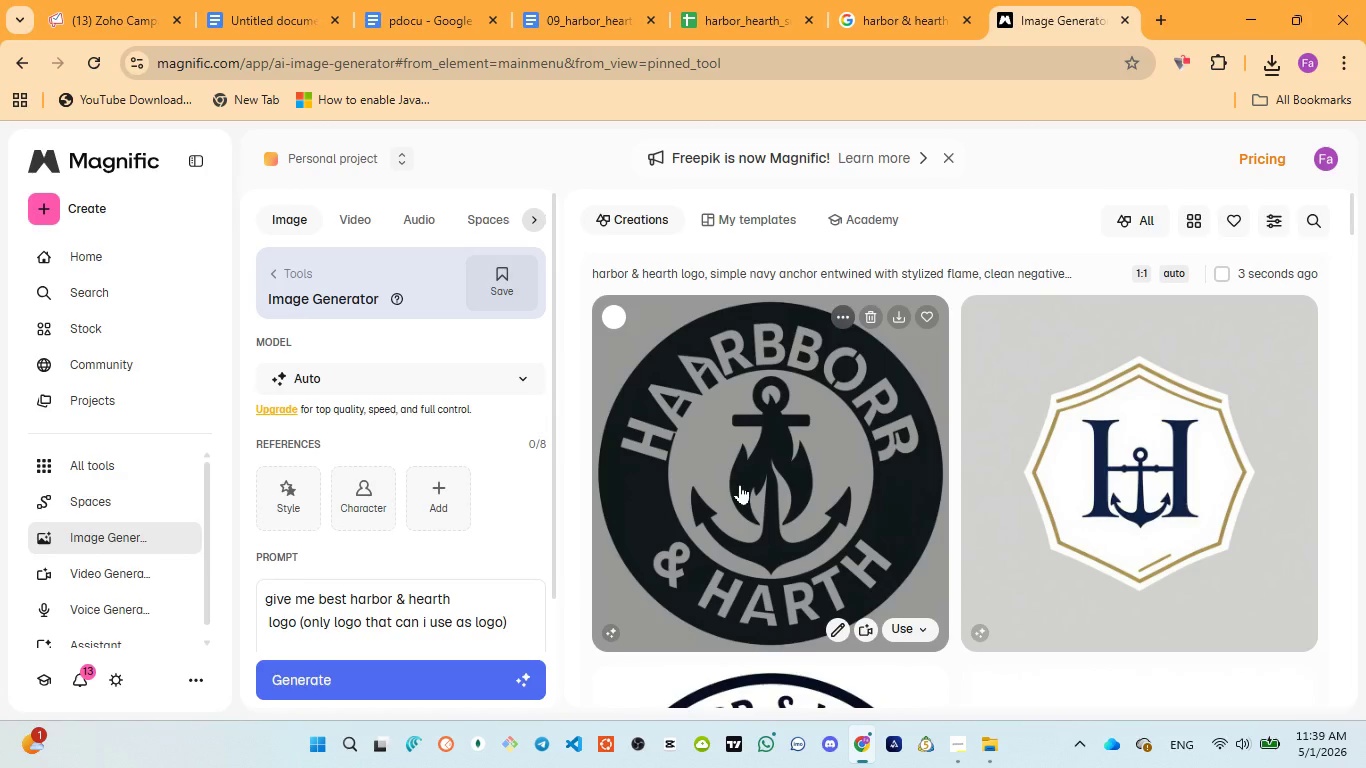 
scroll: coordinate [741, 484], scroll_direction: down, amount: 2.0
 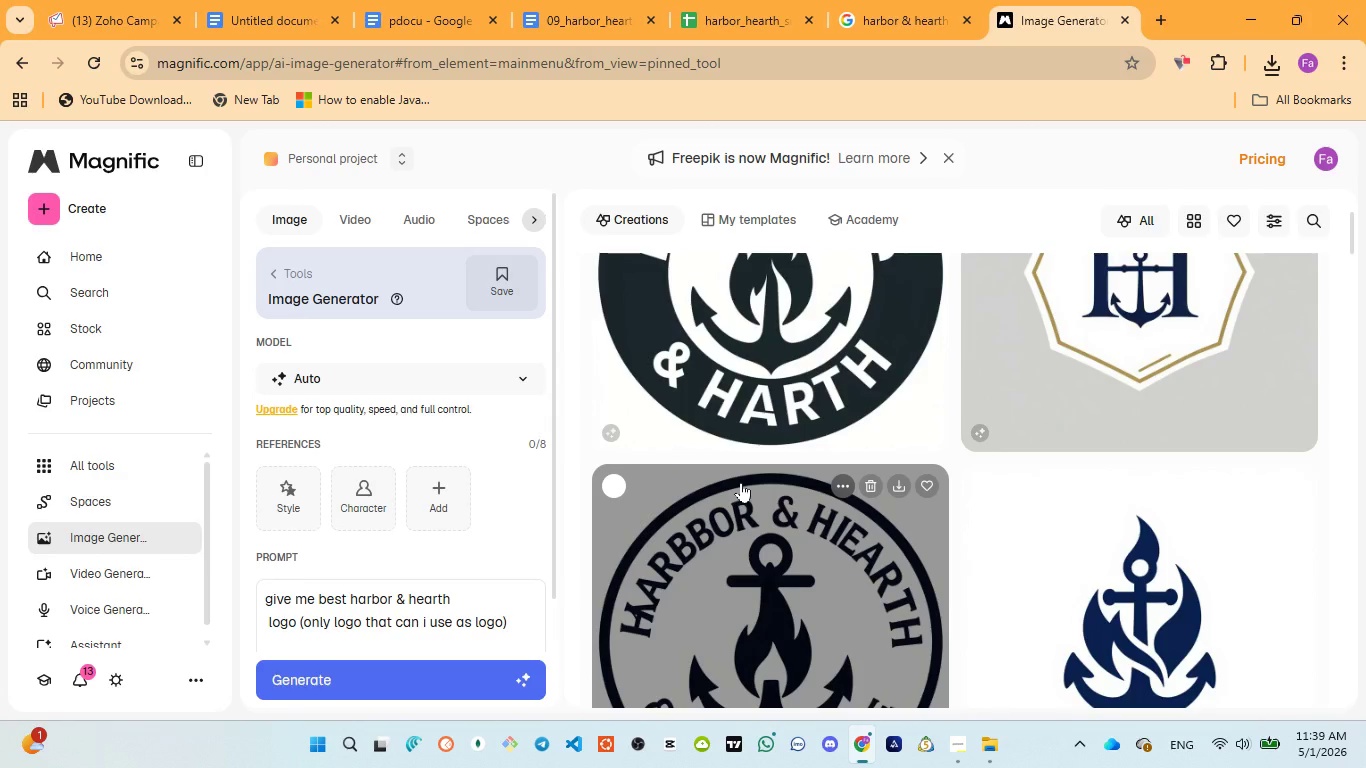 
scroll: coordinate [741, 482], scroll_direction: up, amount: 4.0
 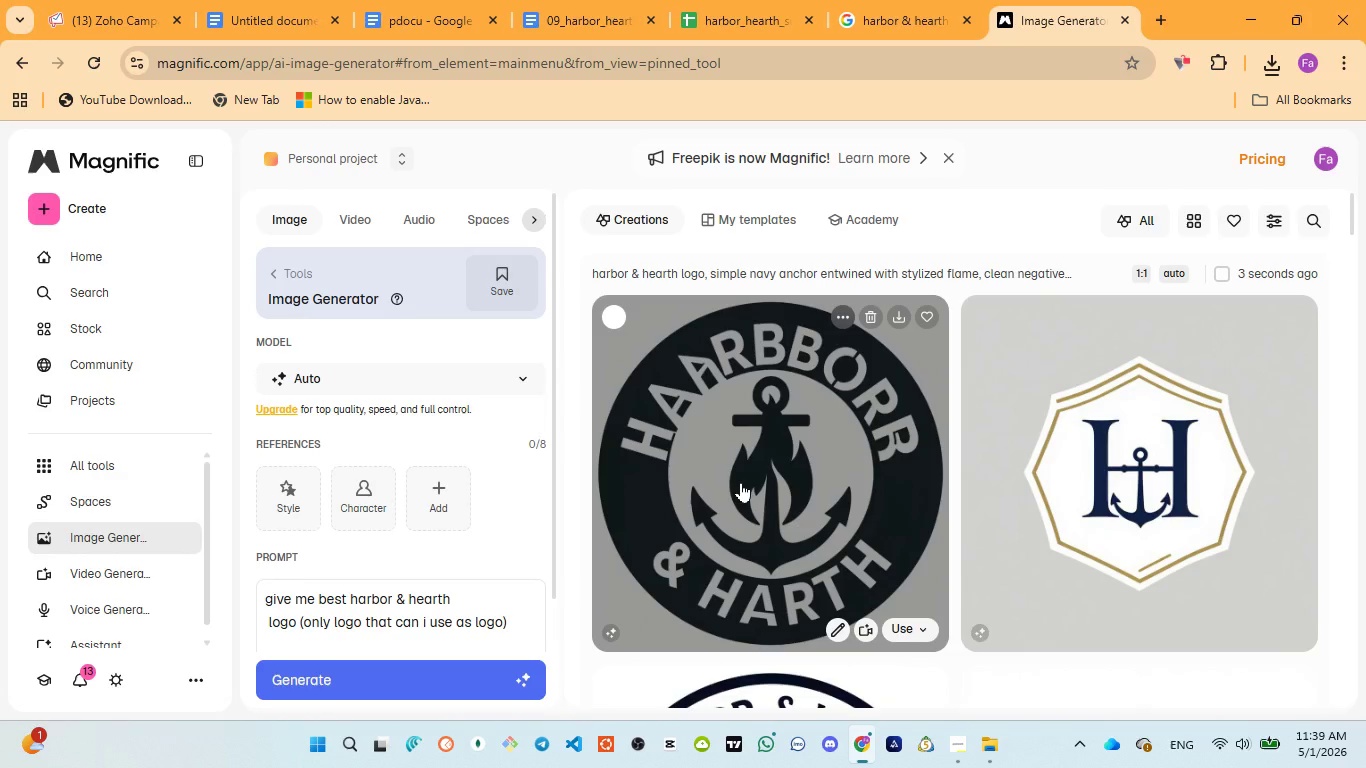 
wait(6.82)
 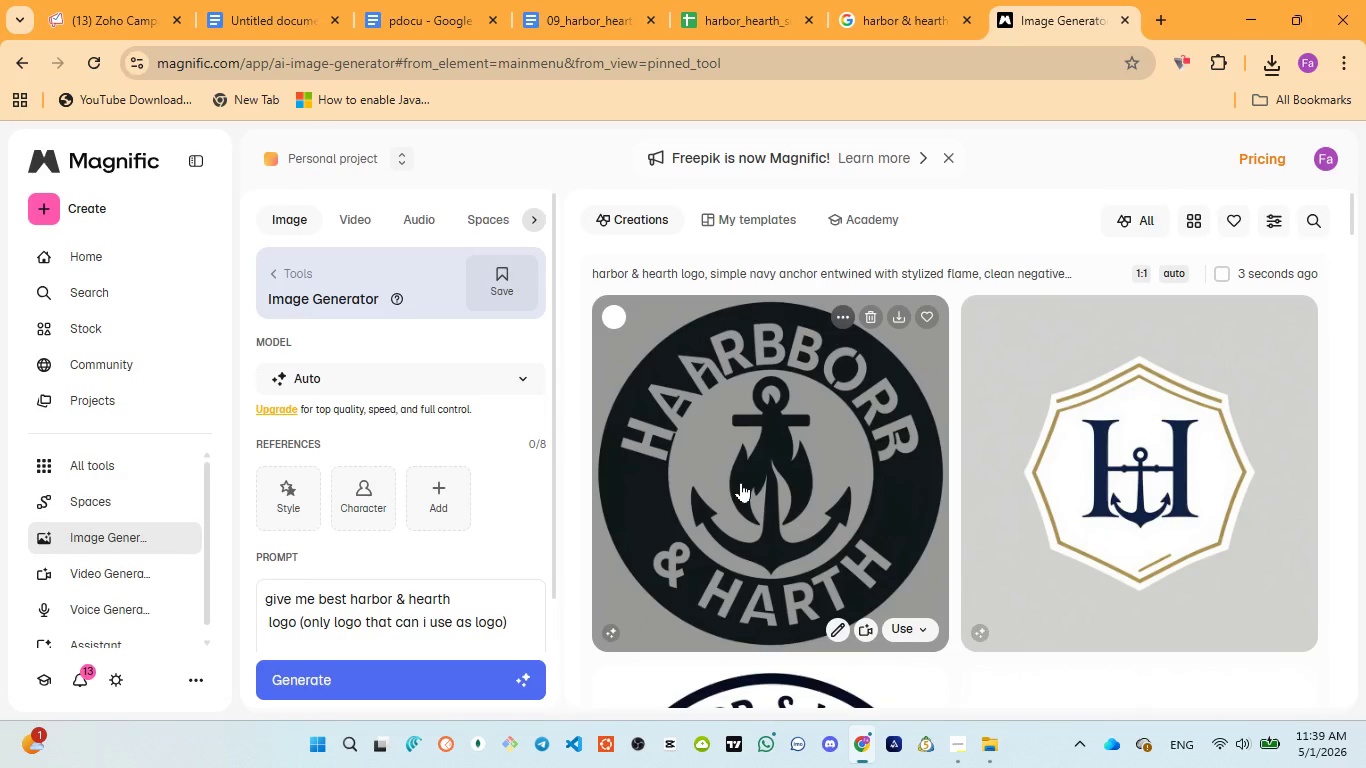 
scroll: coordinate [741, 482], scroll_direction: down, amount: 2.0
 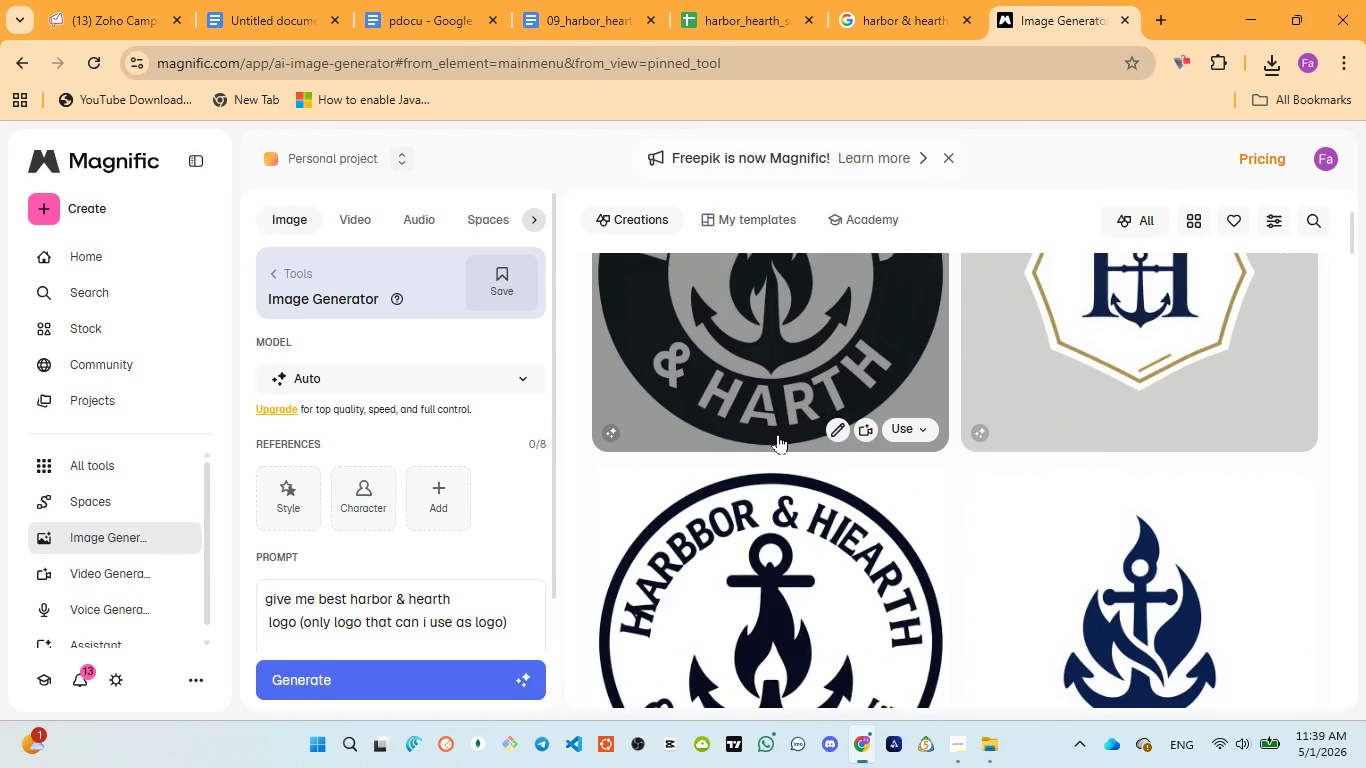 
wait(8.74)
 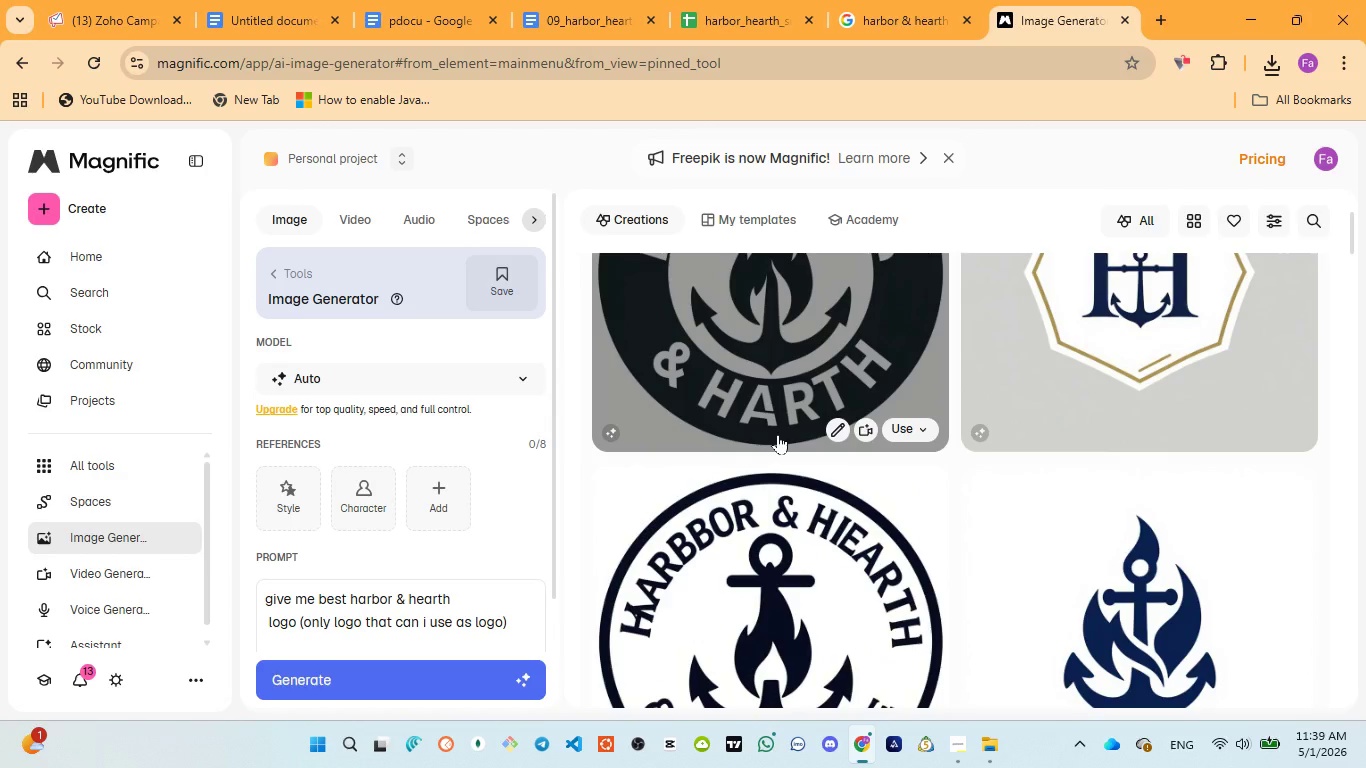 
scroll: coordinate [778, 434], scroll_direction: up, amount: 2.0
 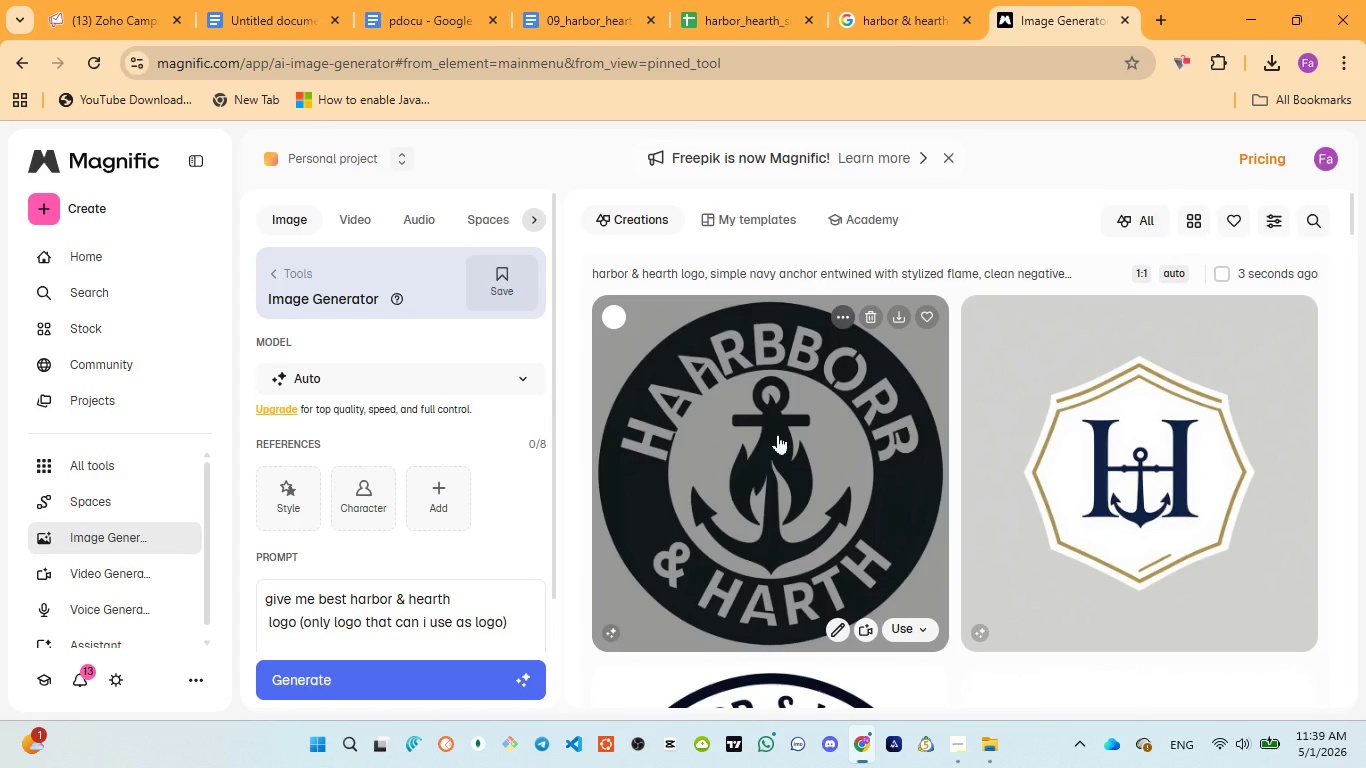 
scroll: coordinate [778, 434], scroll_direction: down, amount: 6.0
 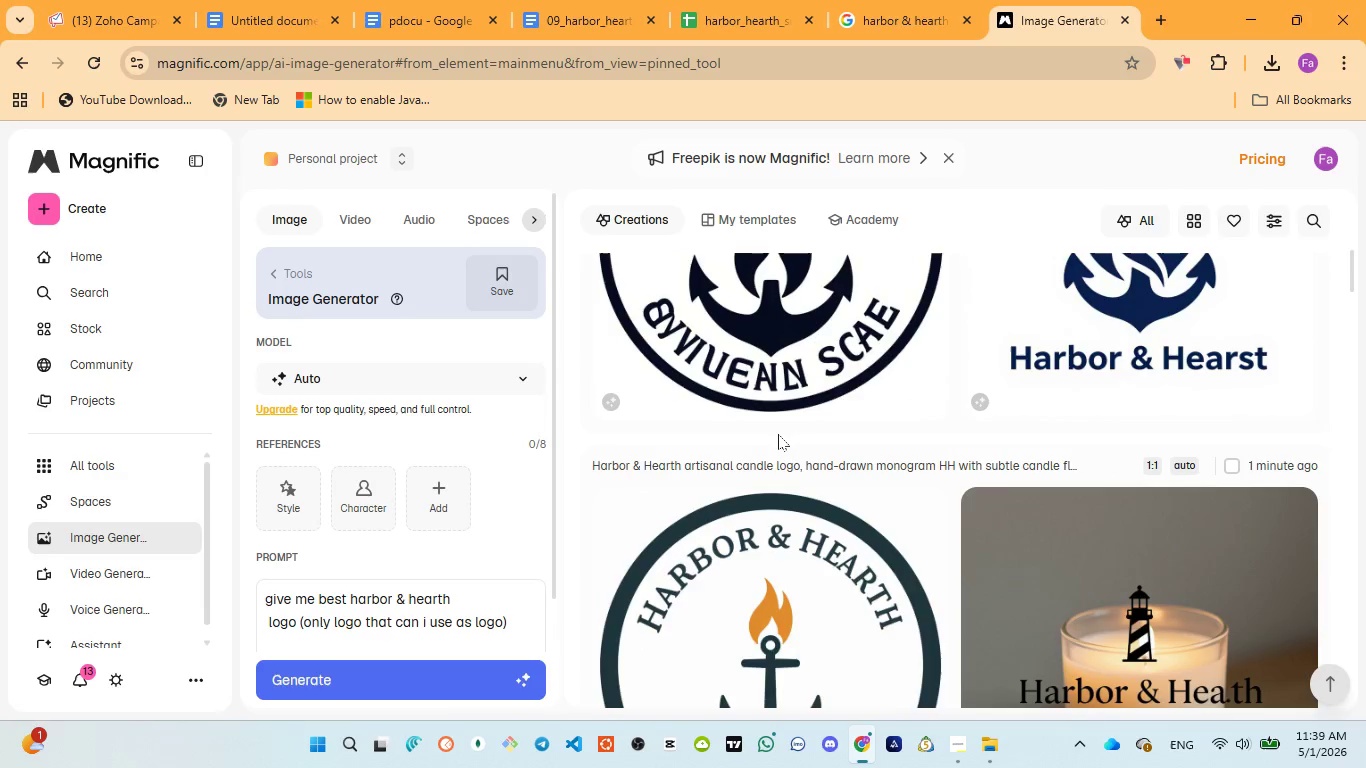 
scroll: coordinate [778, 434], scroll_direction: up, amount: 3.0
 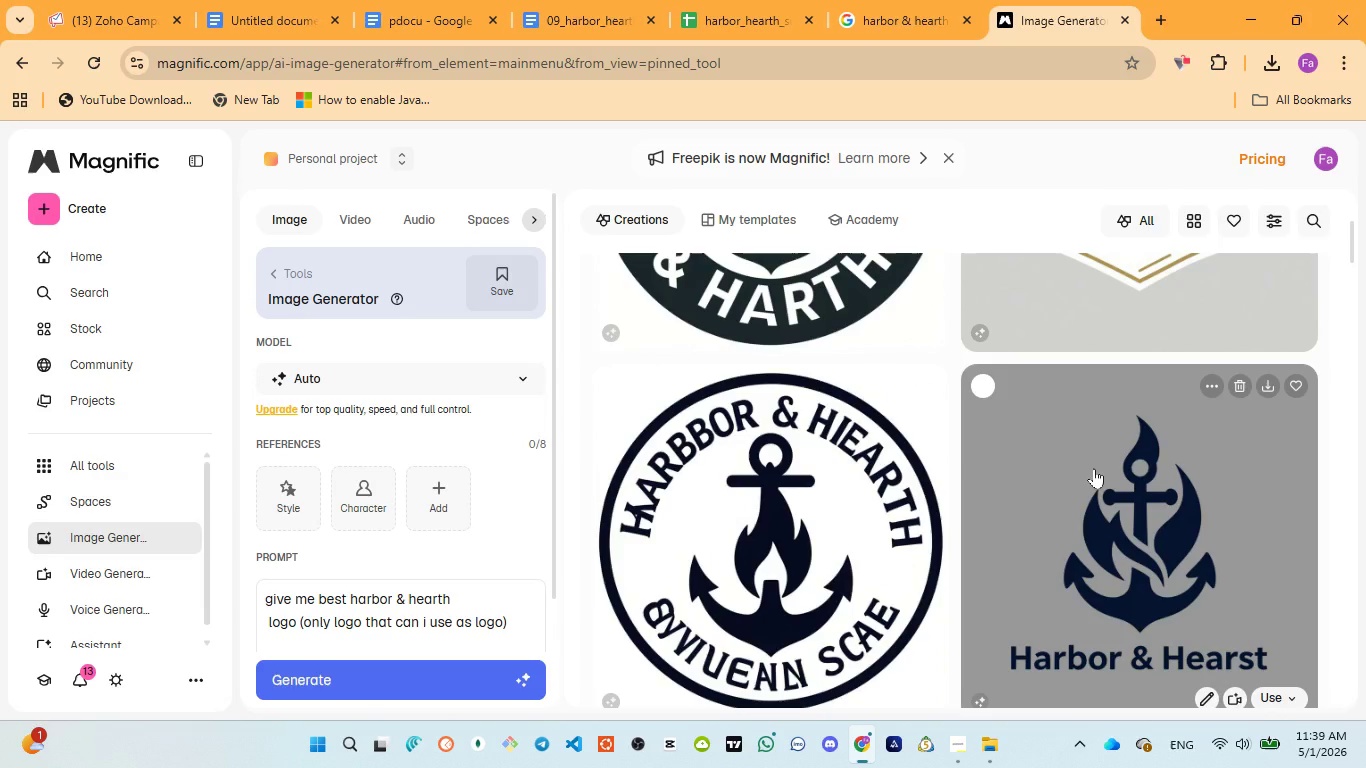 
wait(5.16)
 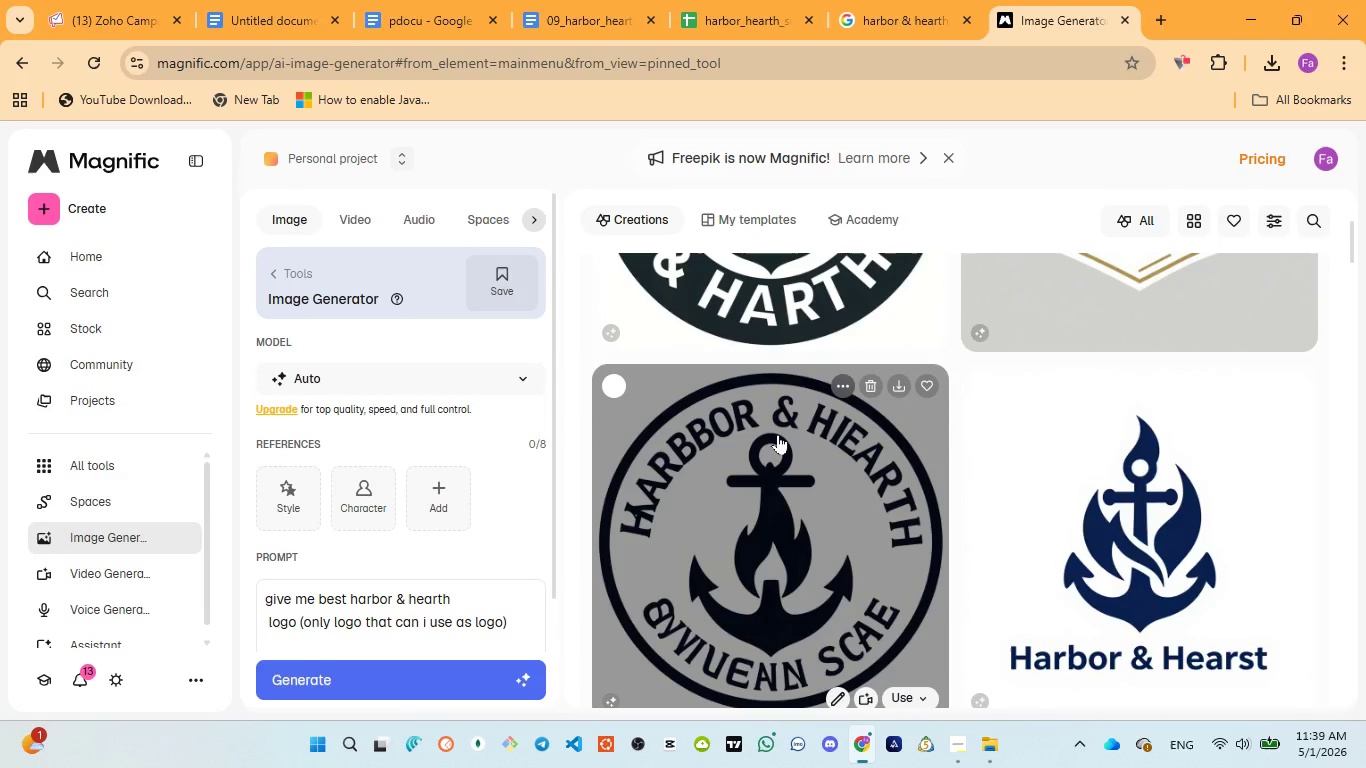 
scroll: coordinate [1094, 468], scroll_direction: up, amount: 3.0
 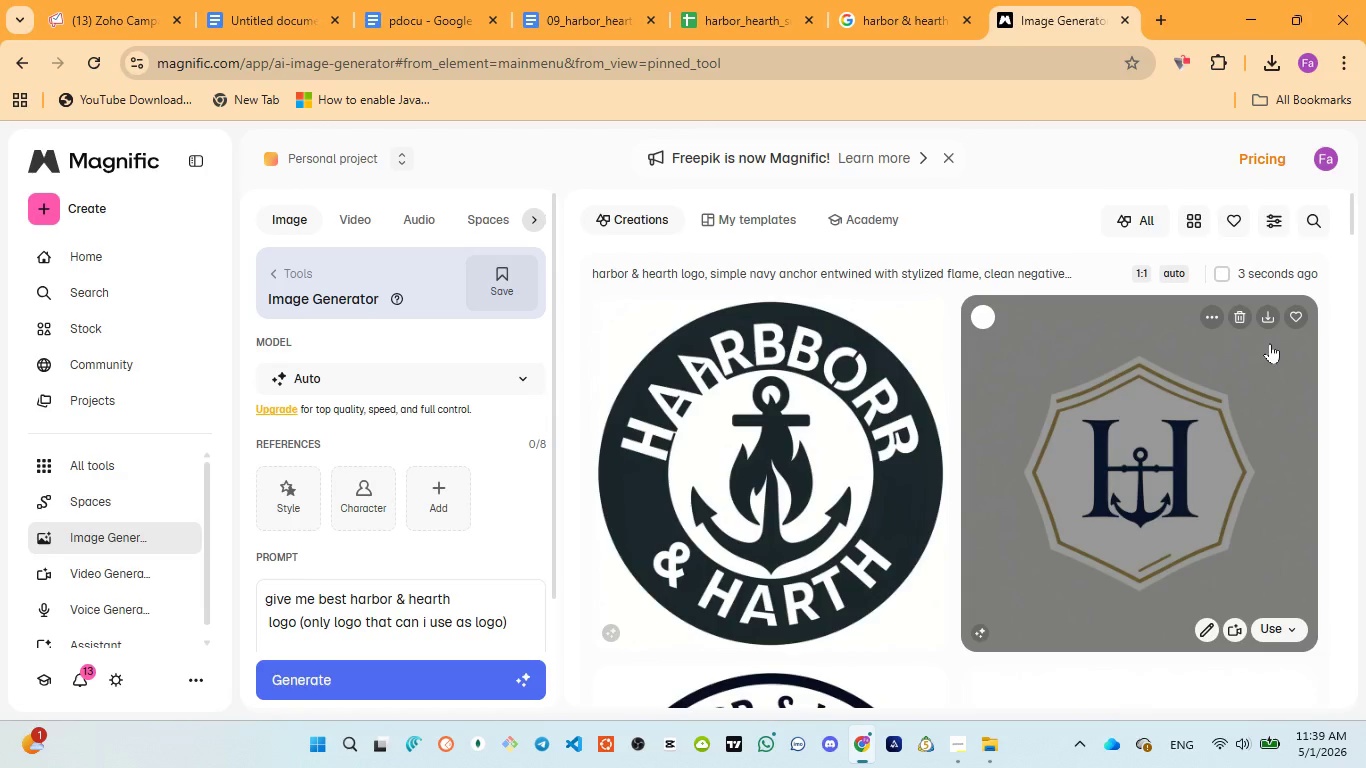 
left_click([1264, 312])
 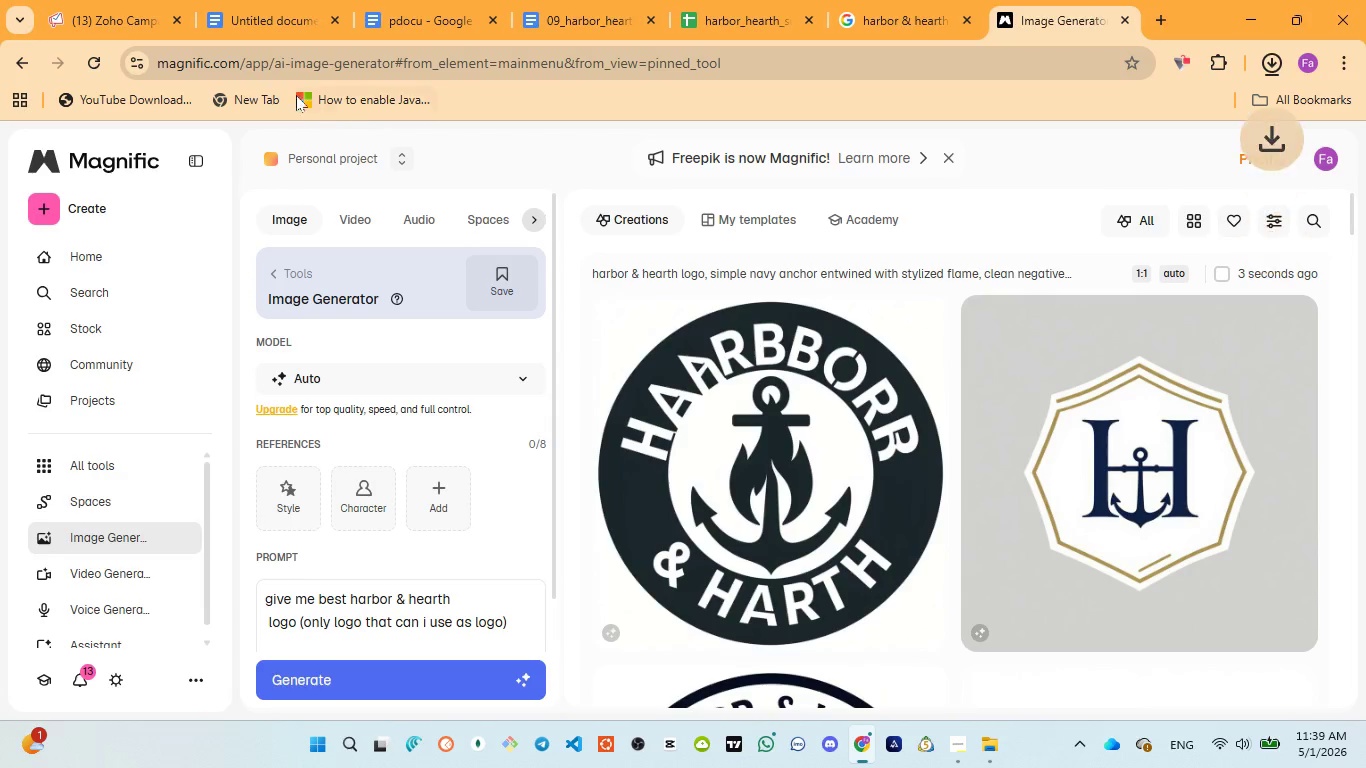 
left_click([85, 17])
 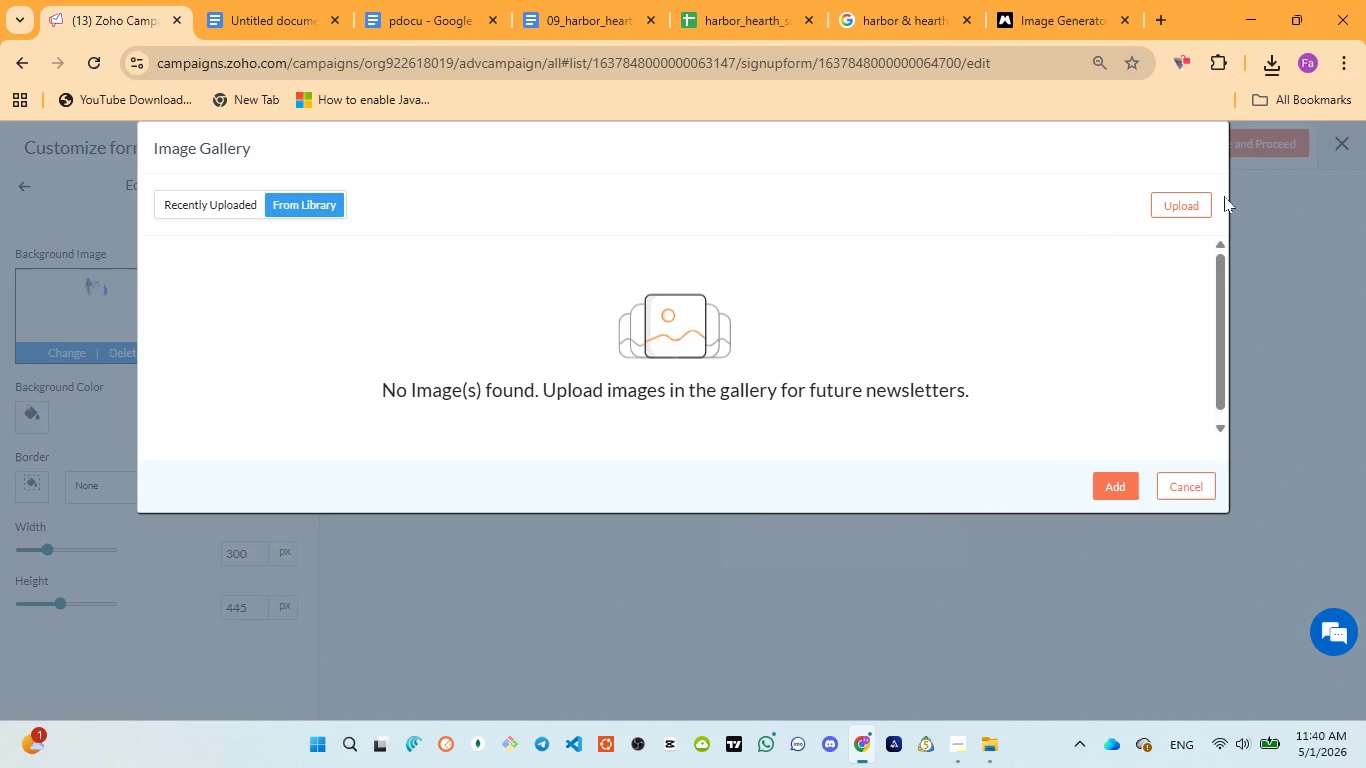 
left_click([1193, 201])
 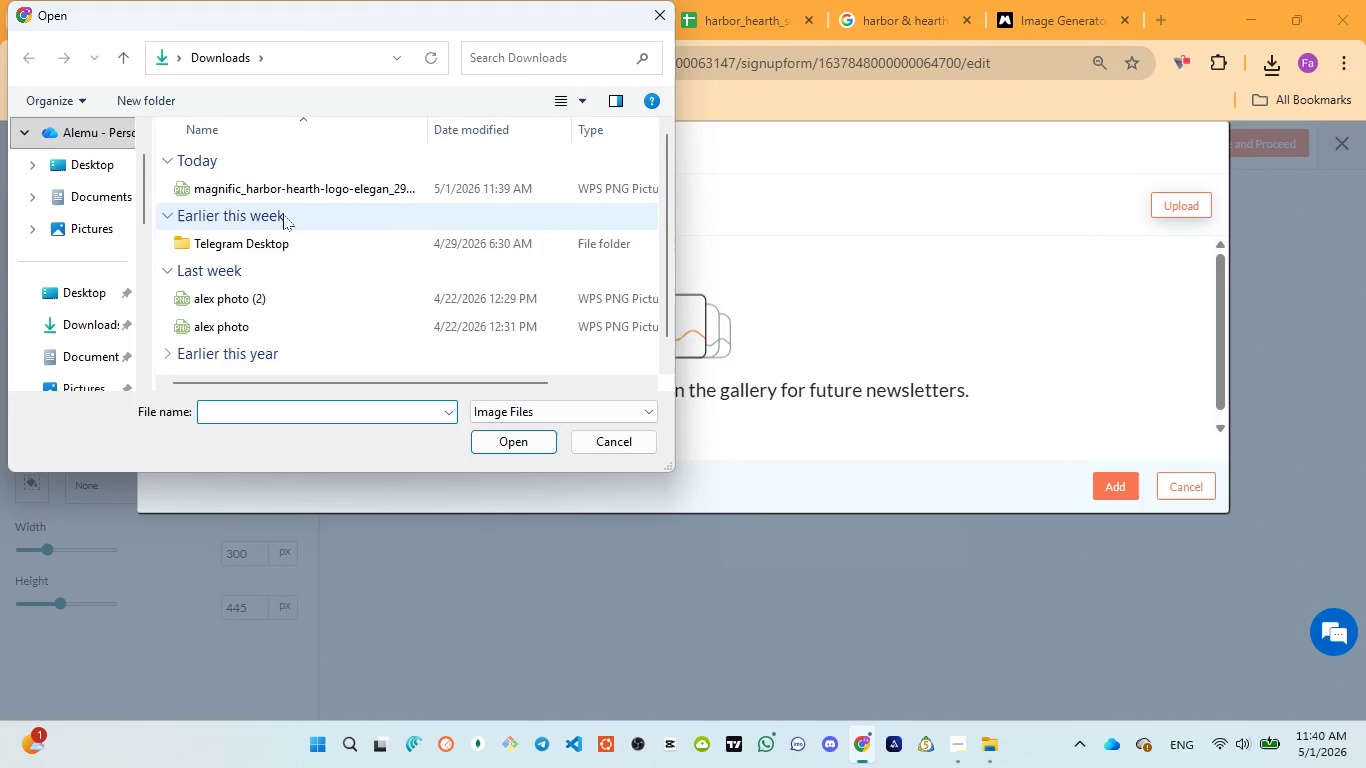 
left_click([238, 176])
 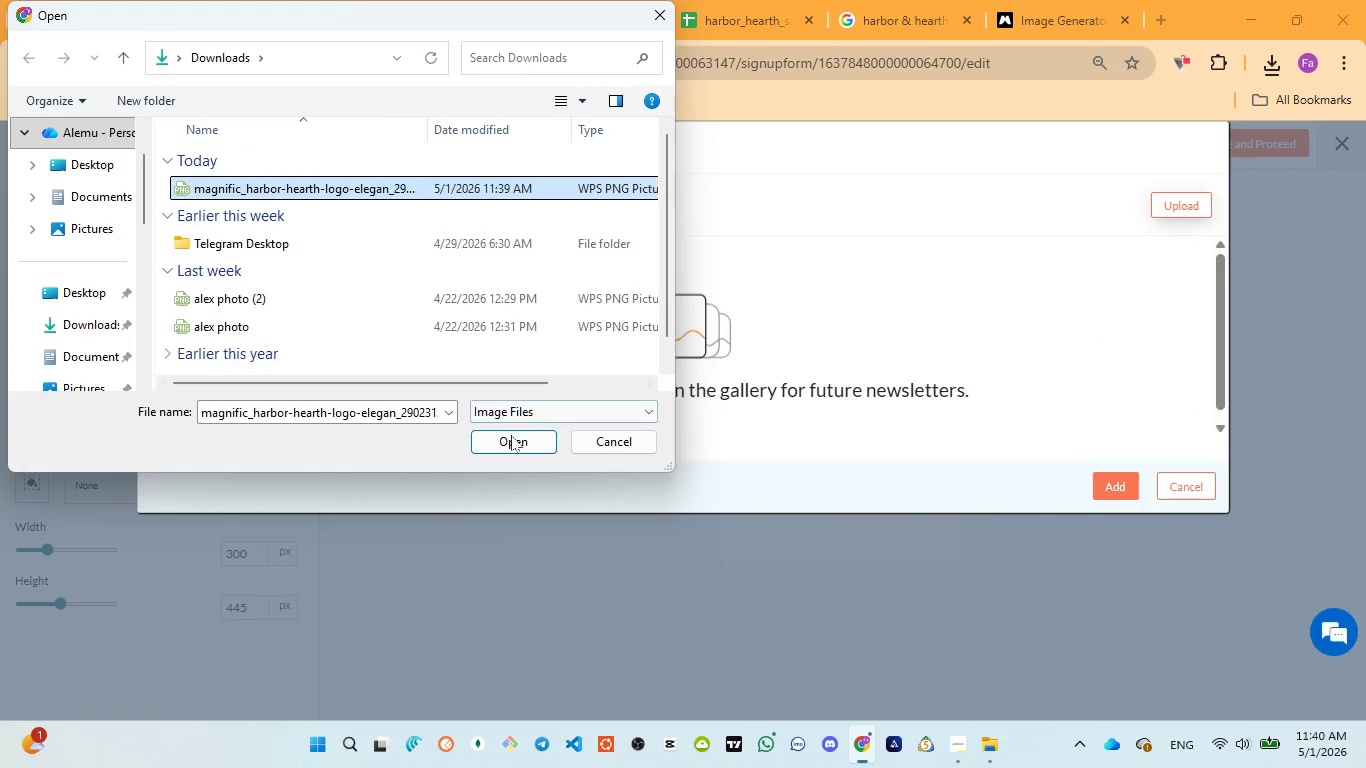 
left_click([513, 439])
 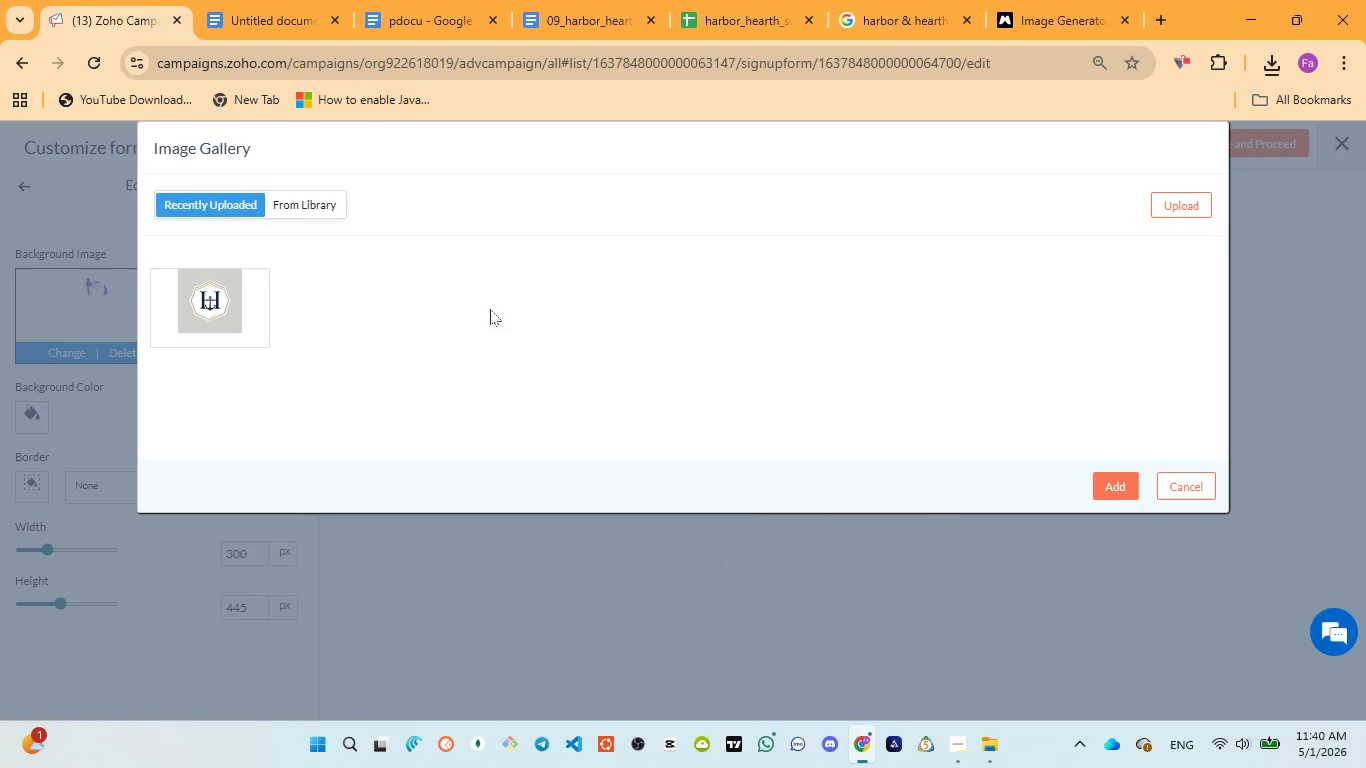 
wait(24.06)
 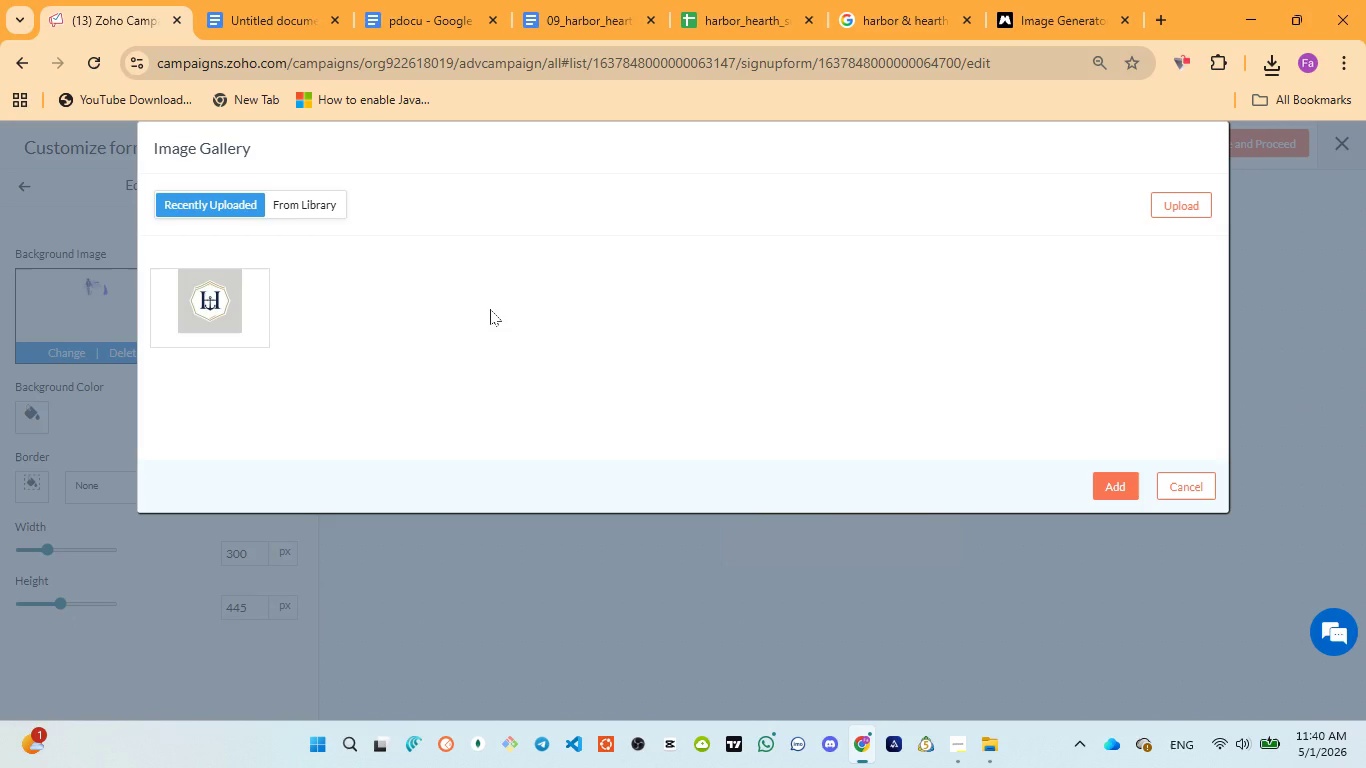 
left_click([227, 318])
 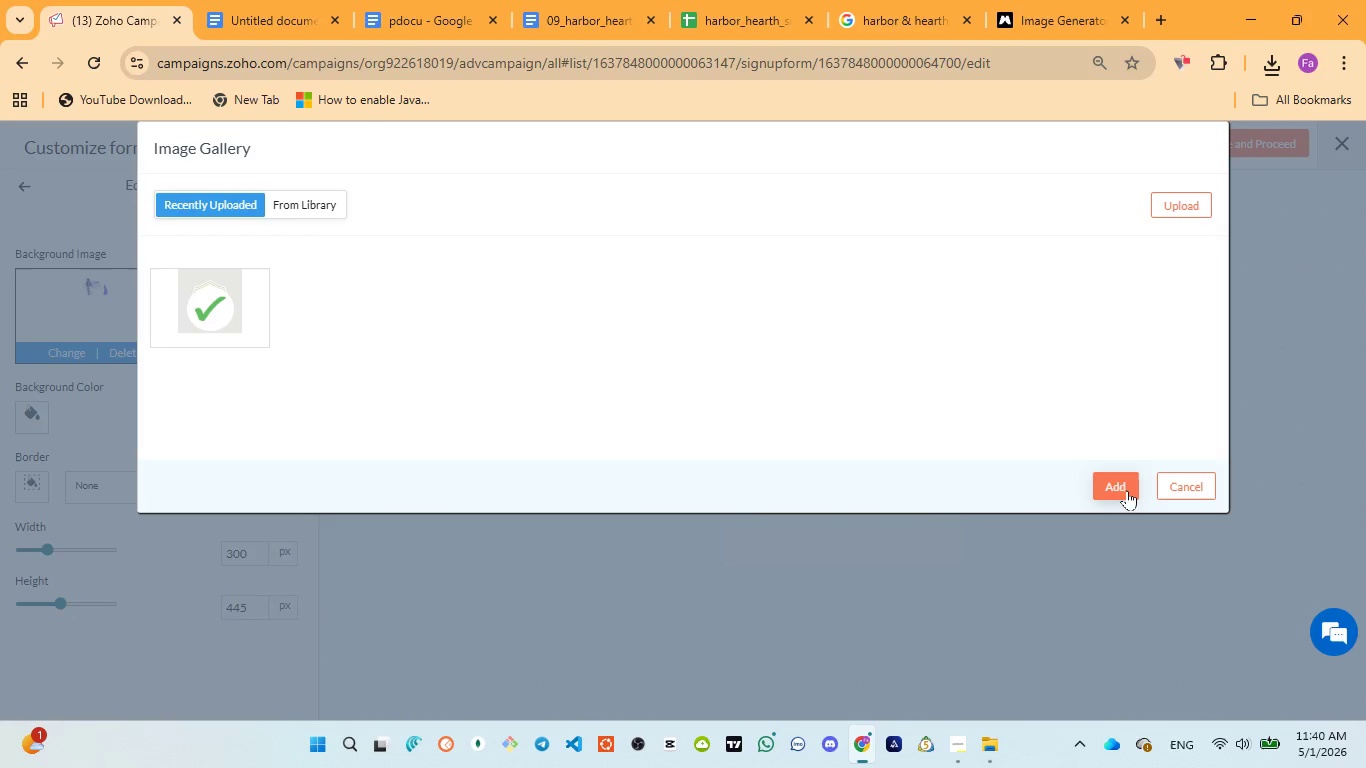 
left_click([1124, 490])
 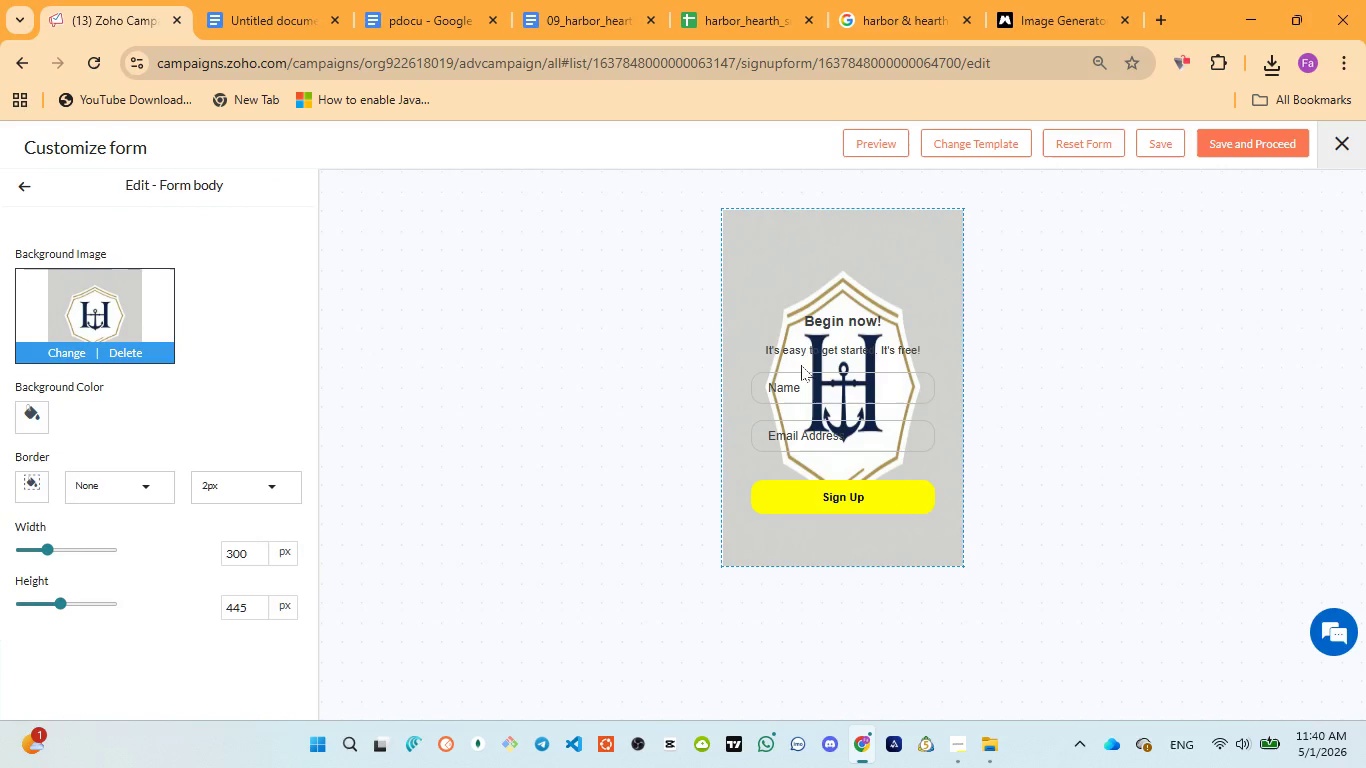 
wait(5.5)
 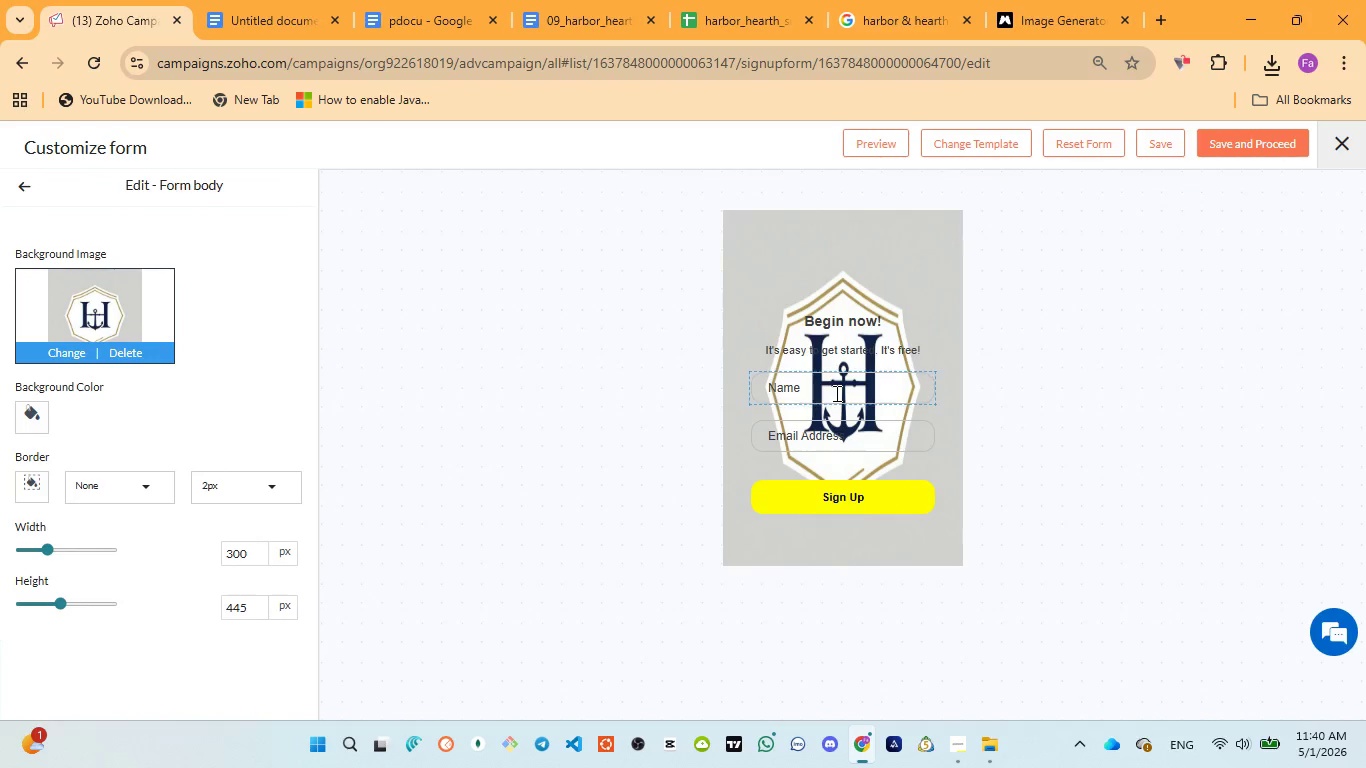 
left_click_drag(start_coordinate=[846, 286], to_coordinate=[836, 219])
 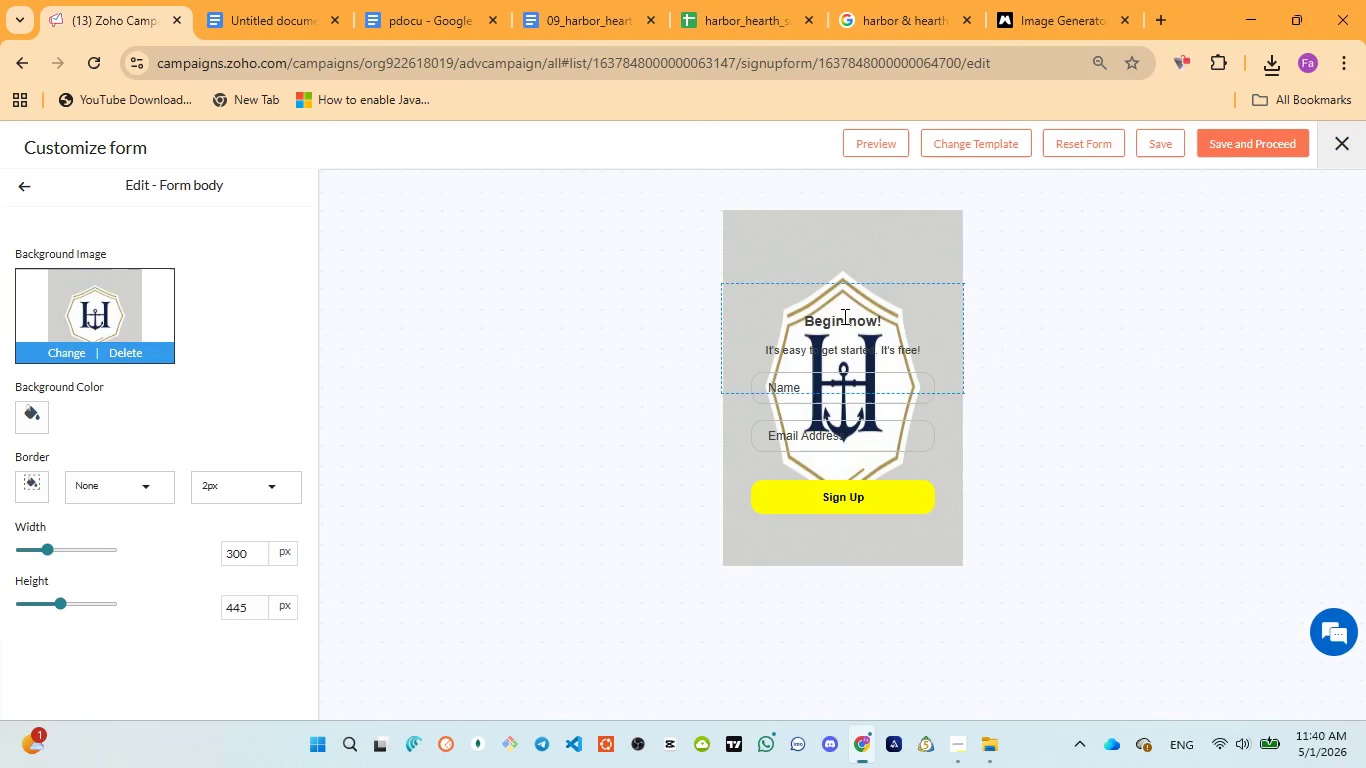 
left_click_drag(start_coordinate=[843, 311], to_coordinate=[839, 235])
 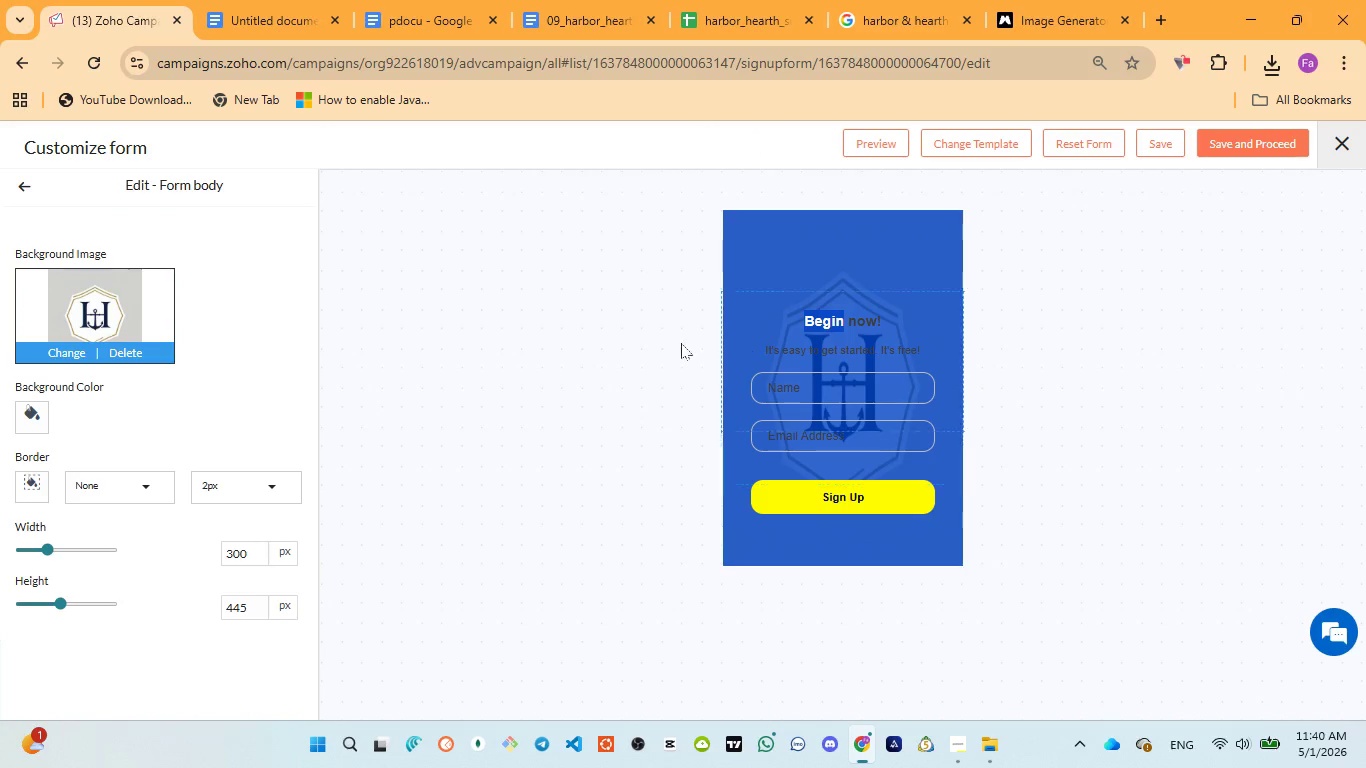 
left_click([661, 347])
 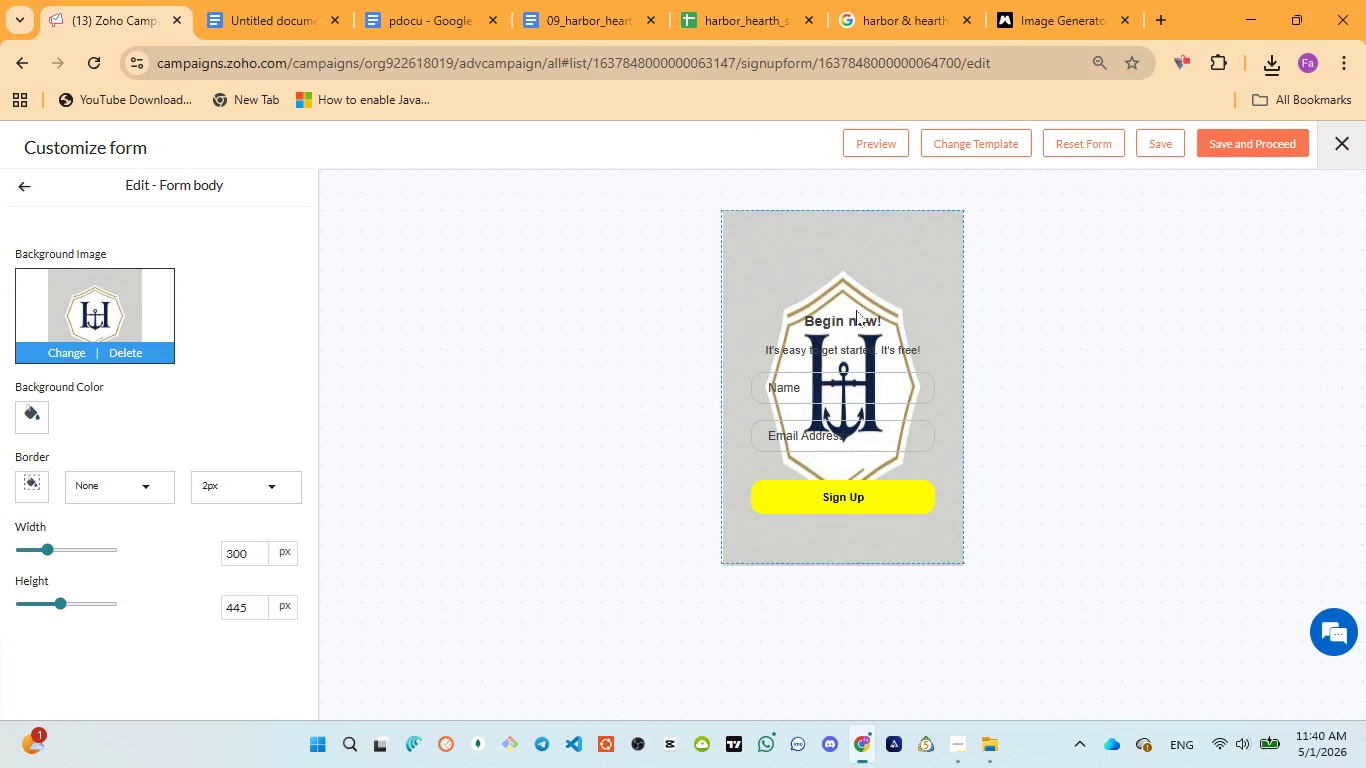 
left_click_drag(start_coordinate=[885, 323], to_coordinate=[885, 268])
 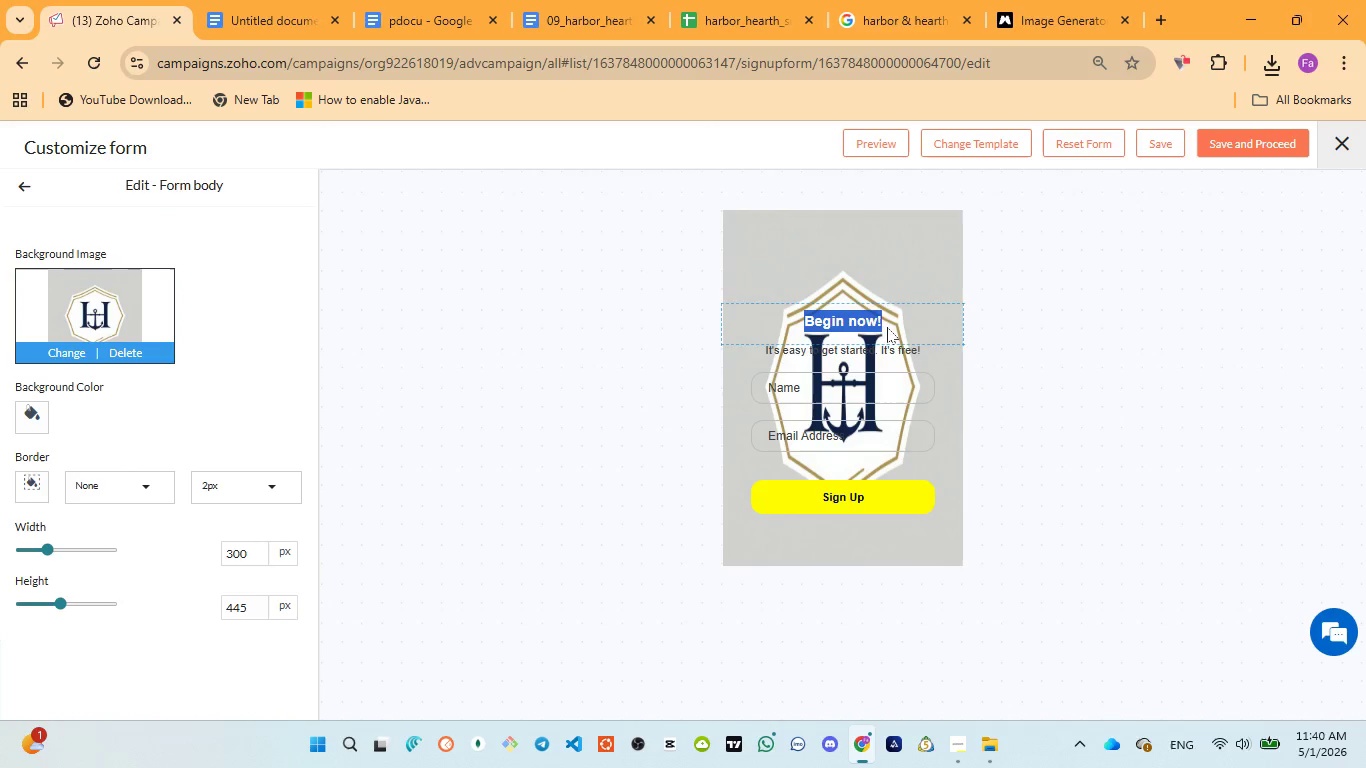 
left_click([889, 327])
 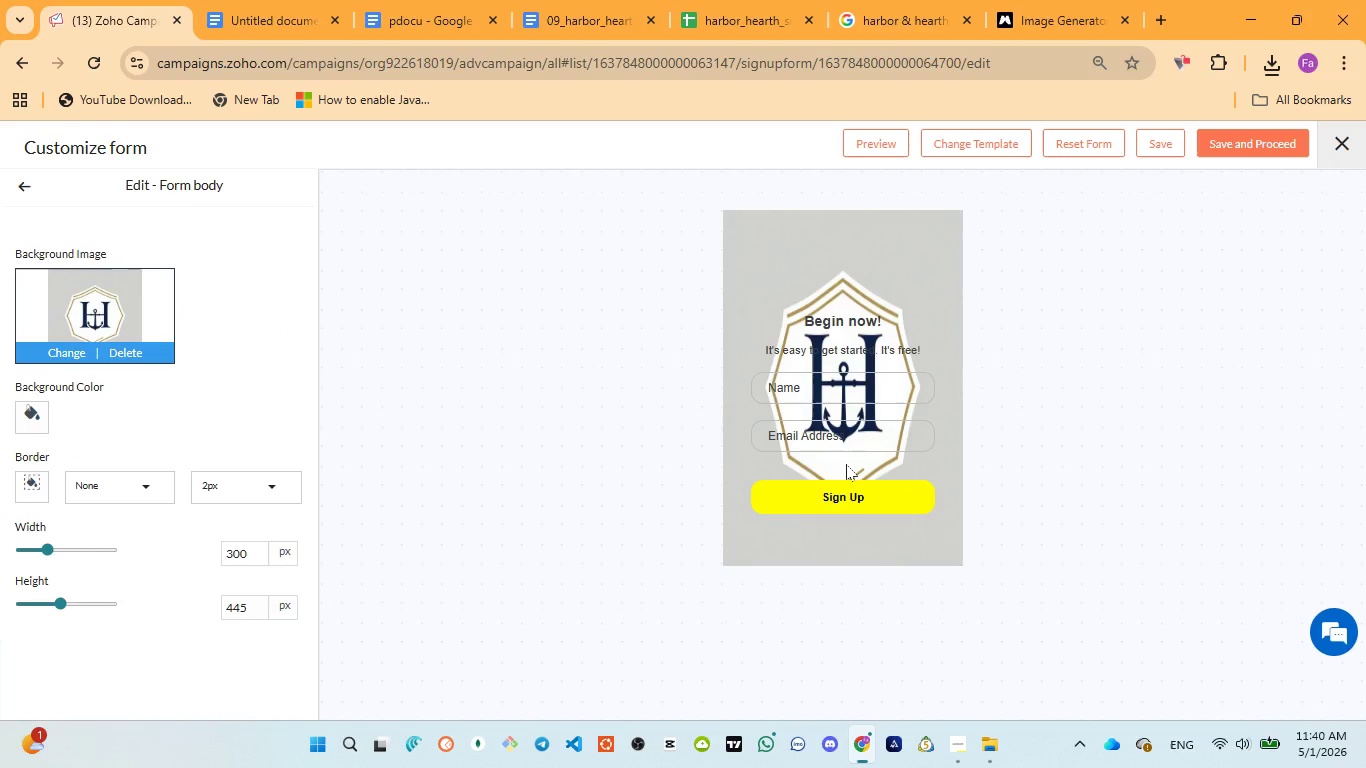 
wait(5.5)
 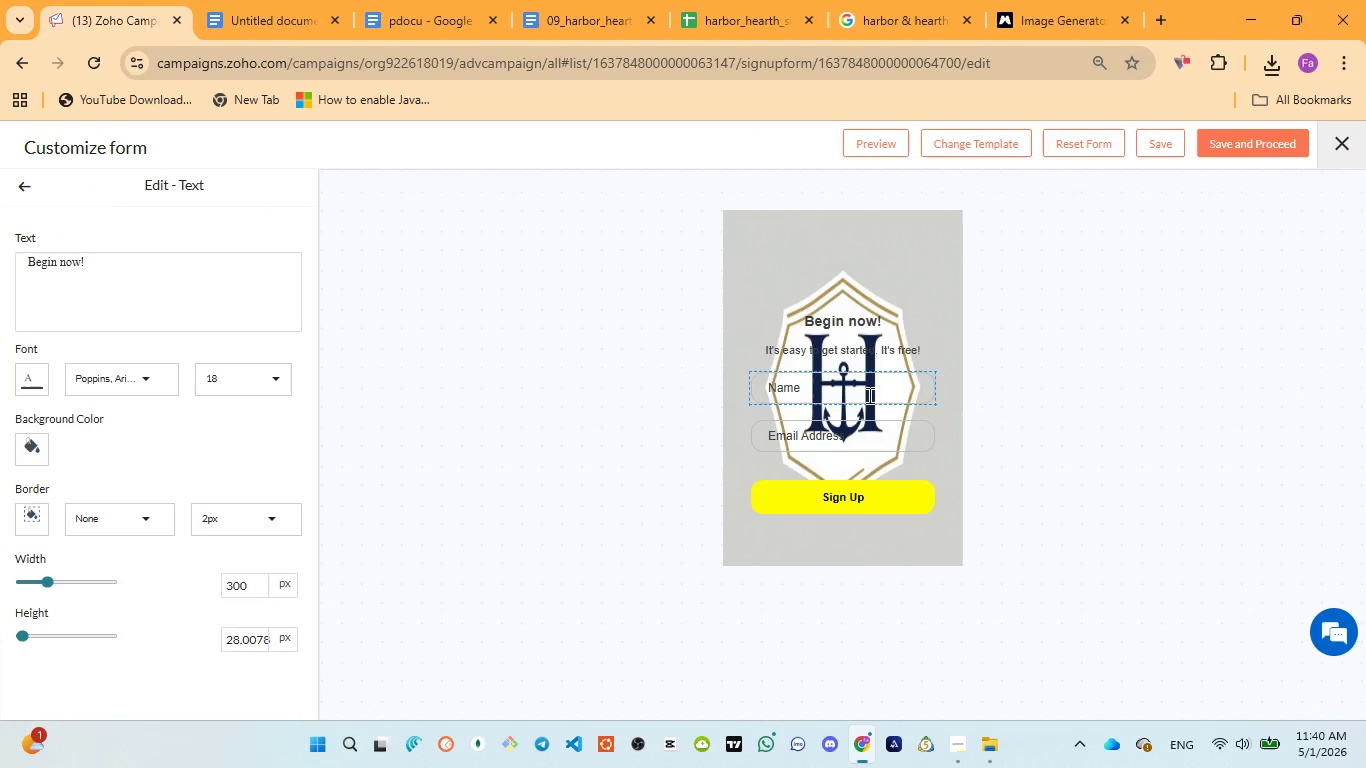 
key(Control+Z)
 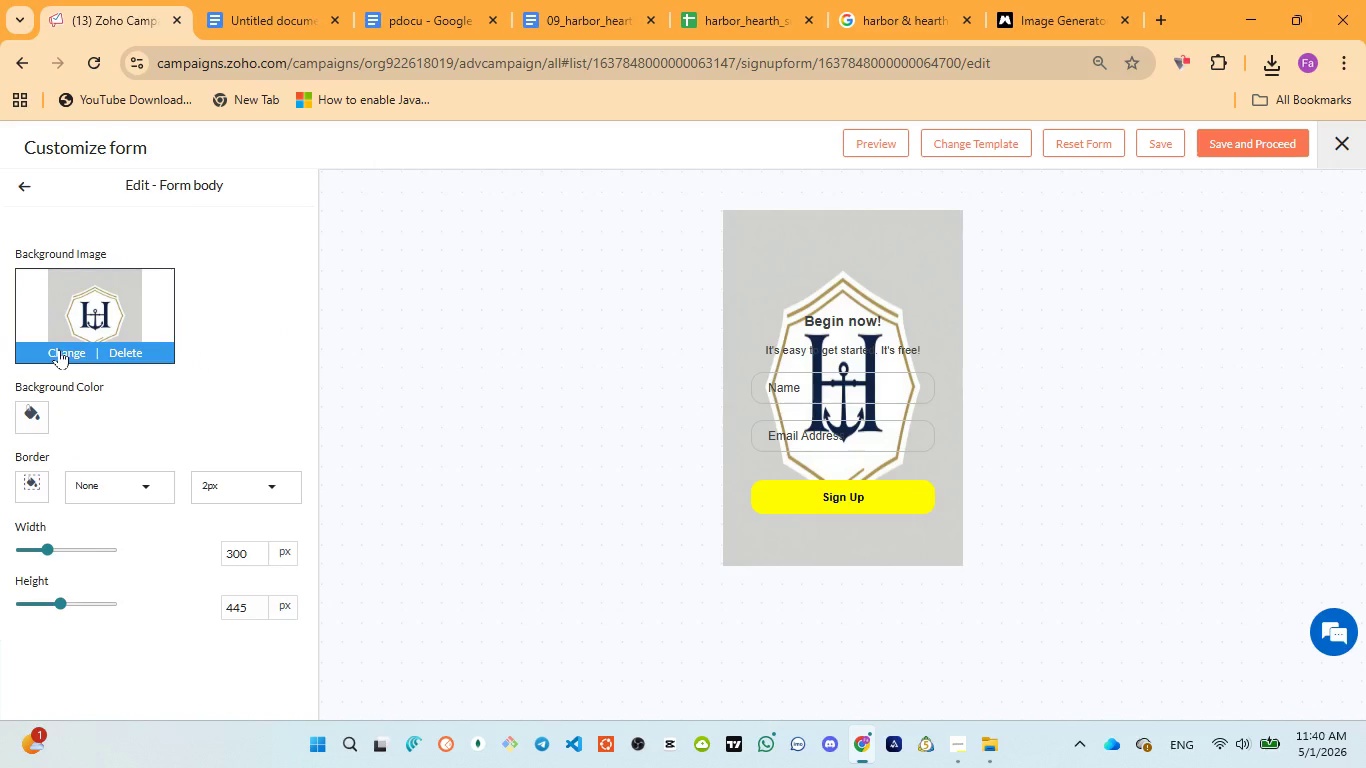 
wait(6.69)
 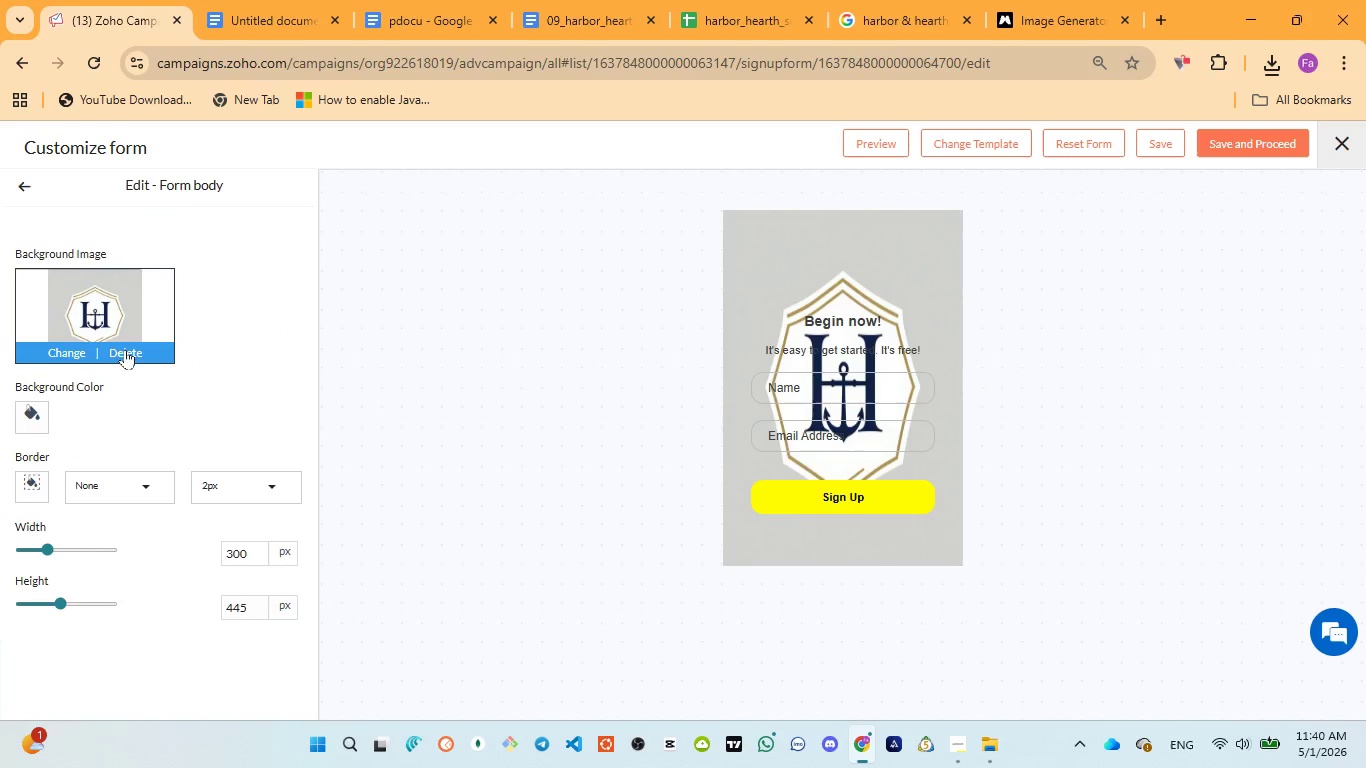 
left_click([59, 349])
 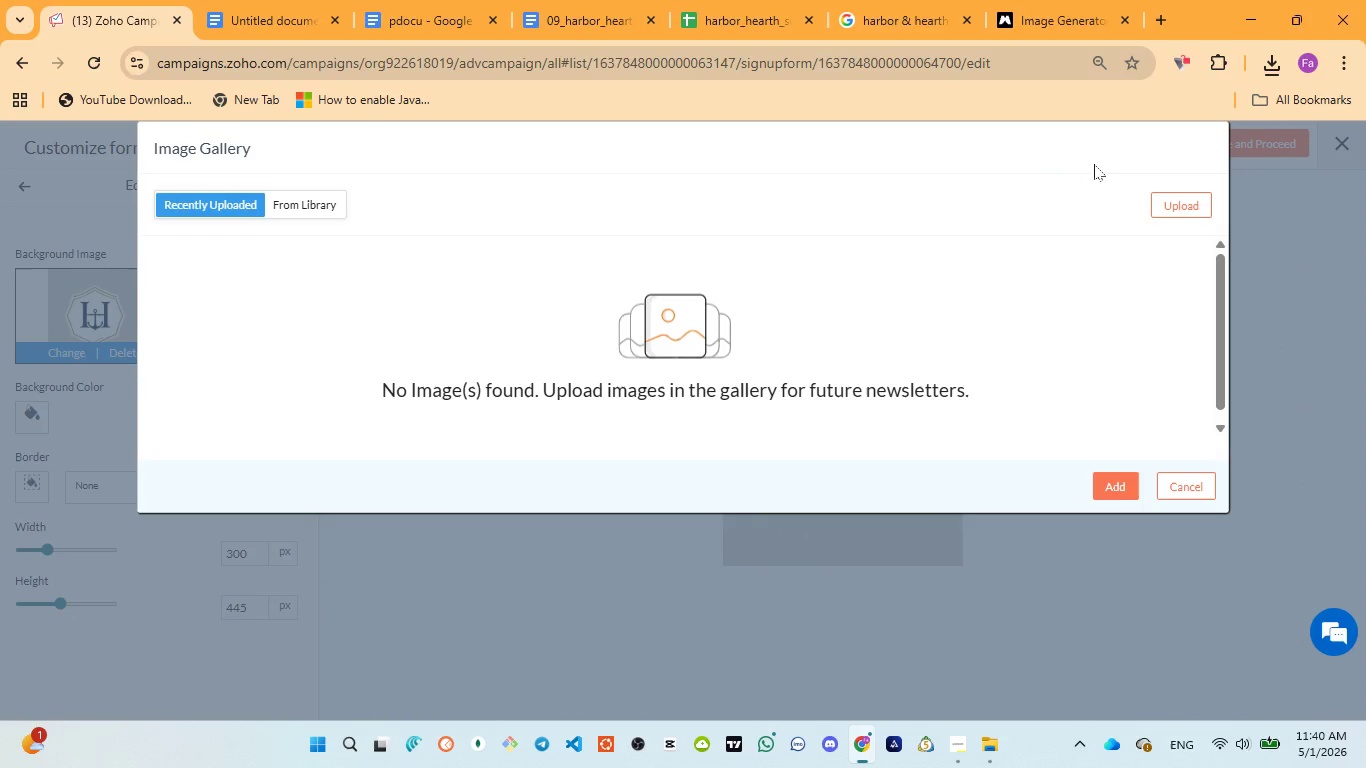 
left_click([1020, 26])
 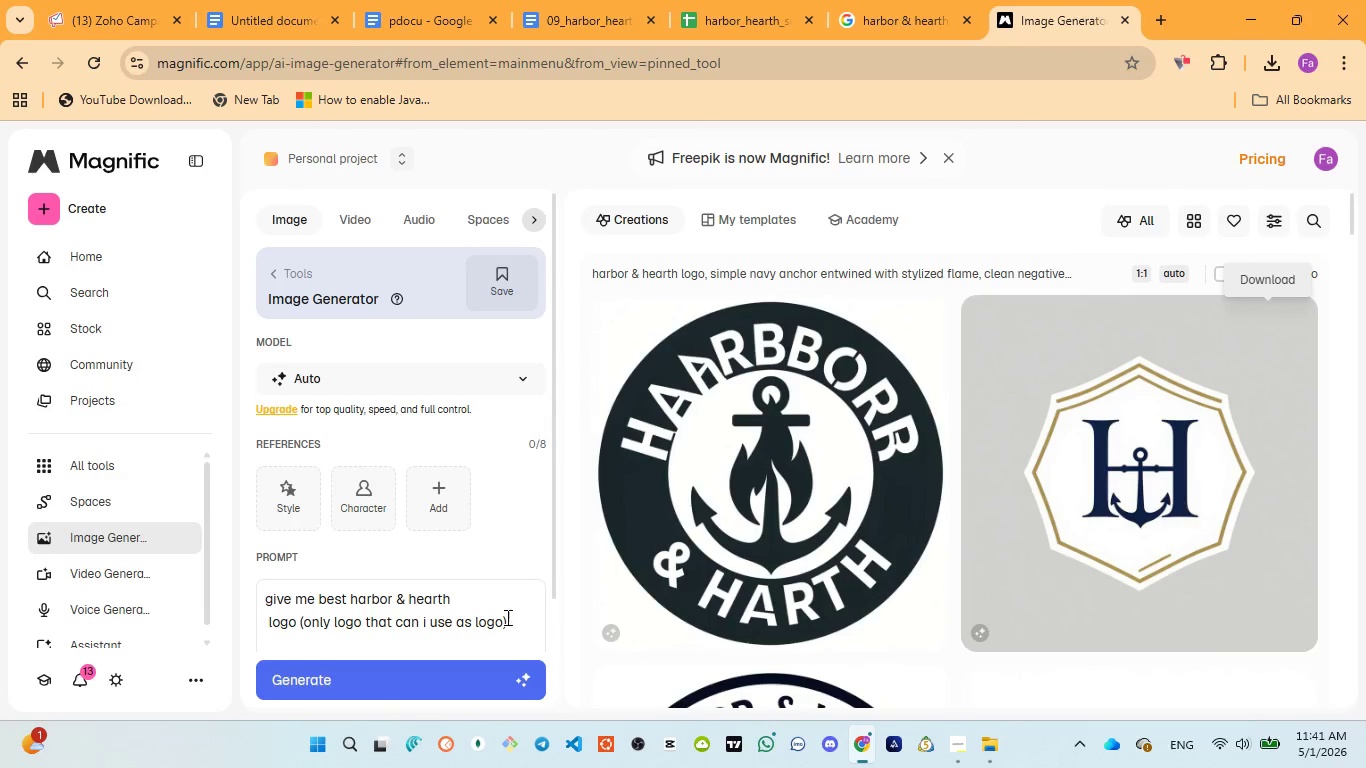 
left_click([503, 620])
 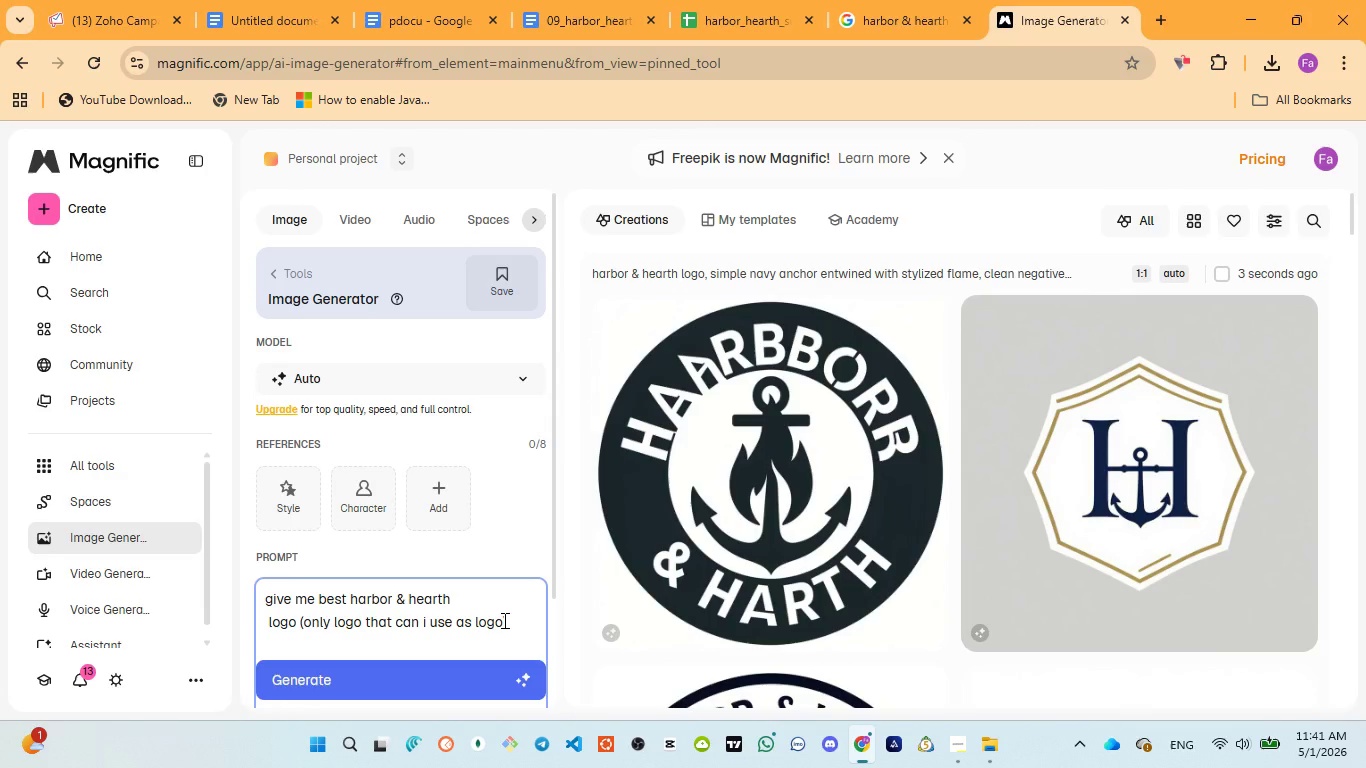 
type( it msut be a very very small logo all ur gu)
key(Backspace)
type(iven is )
 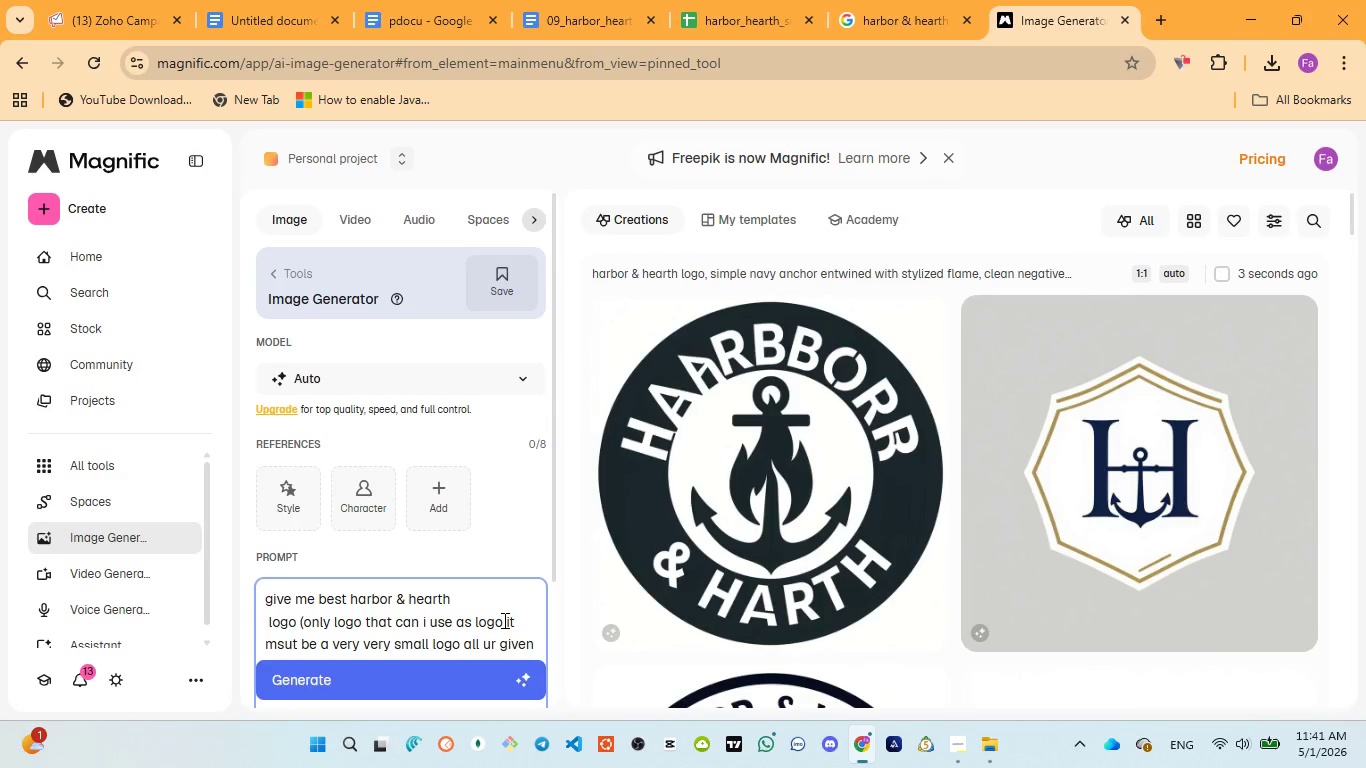 
type(img not logo)
 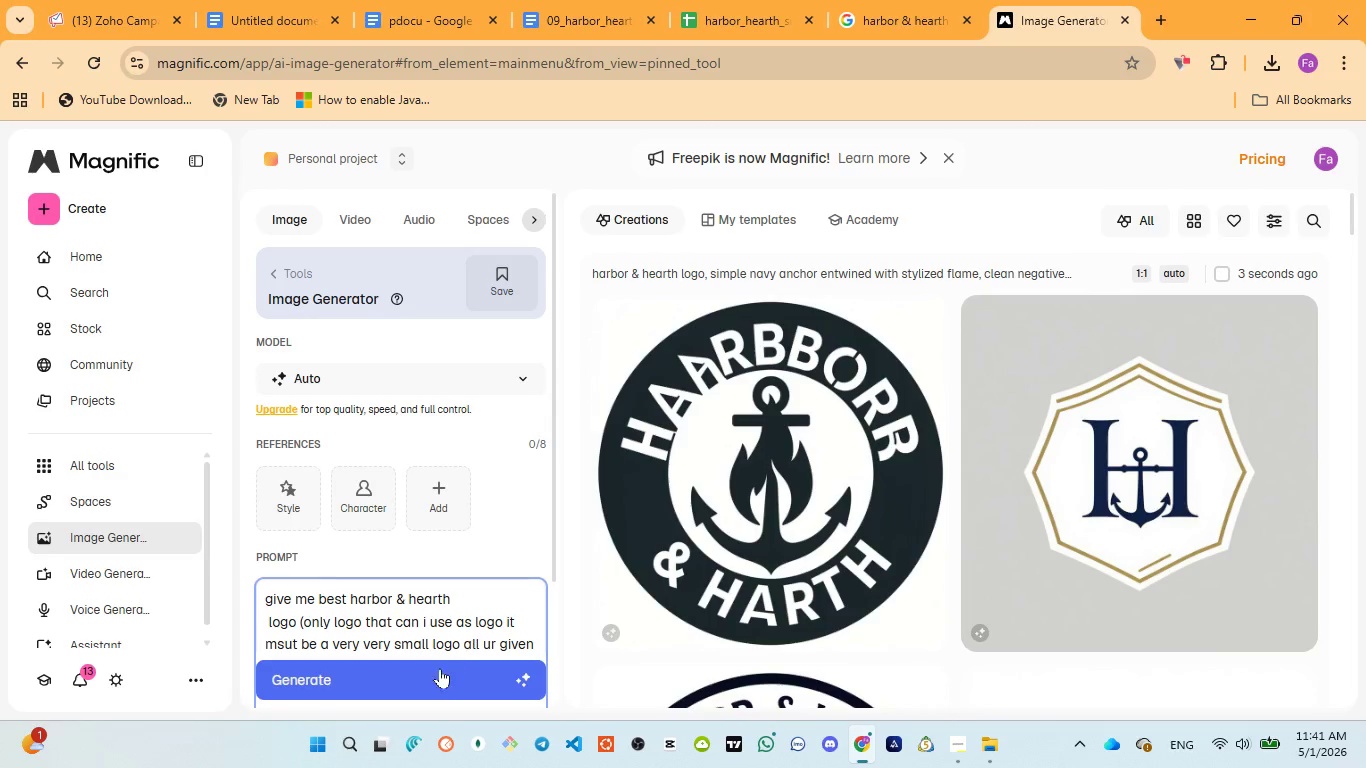 
left_click([429, 674])
 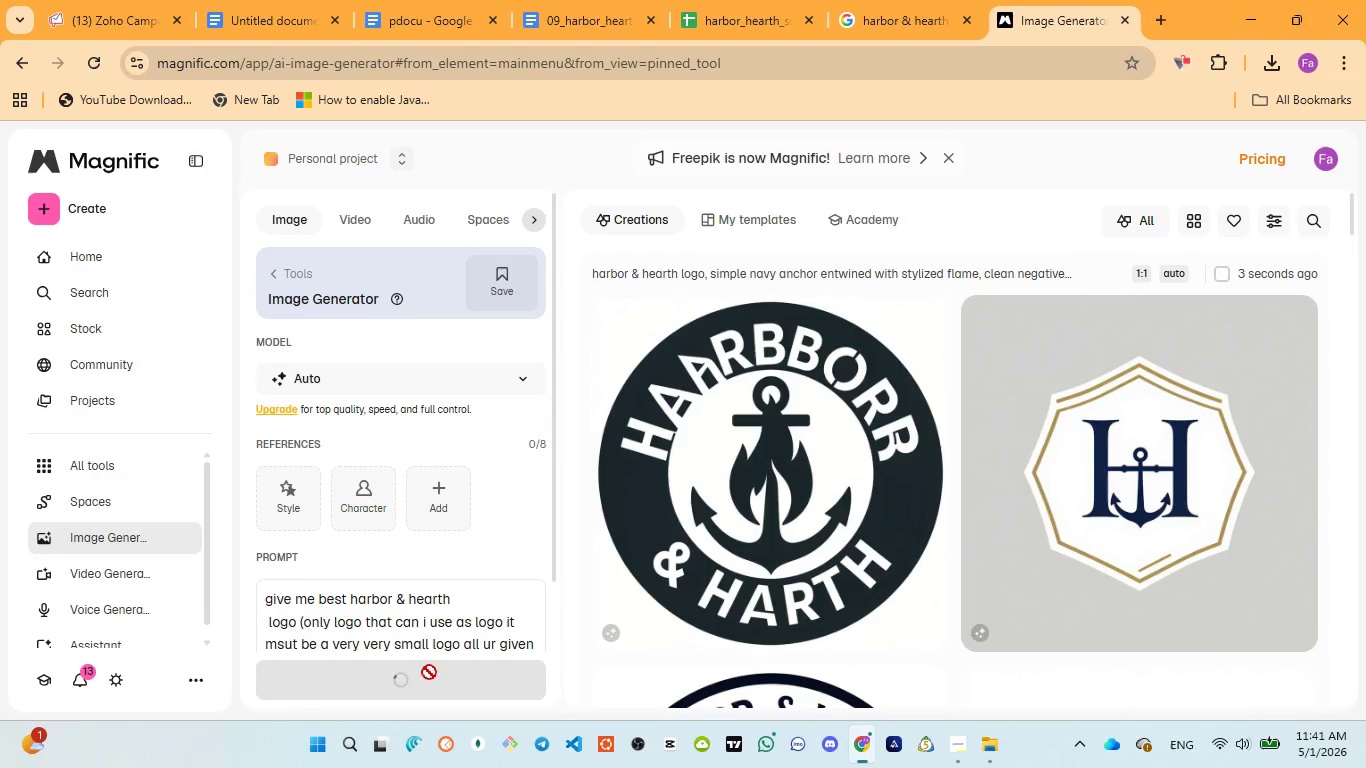 
wait(9.94)
 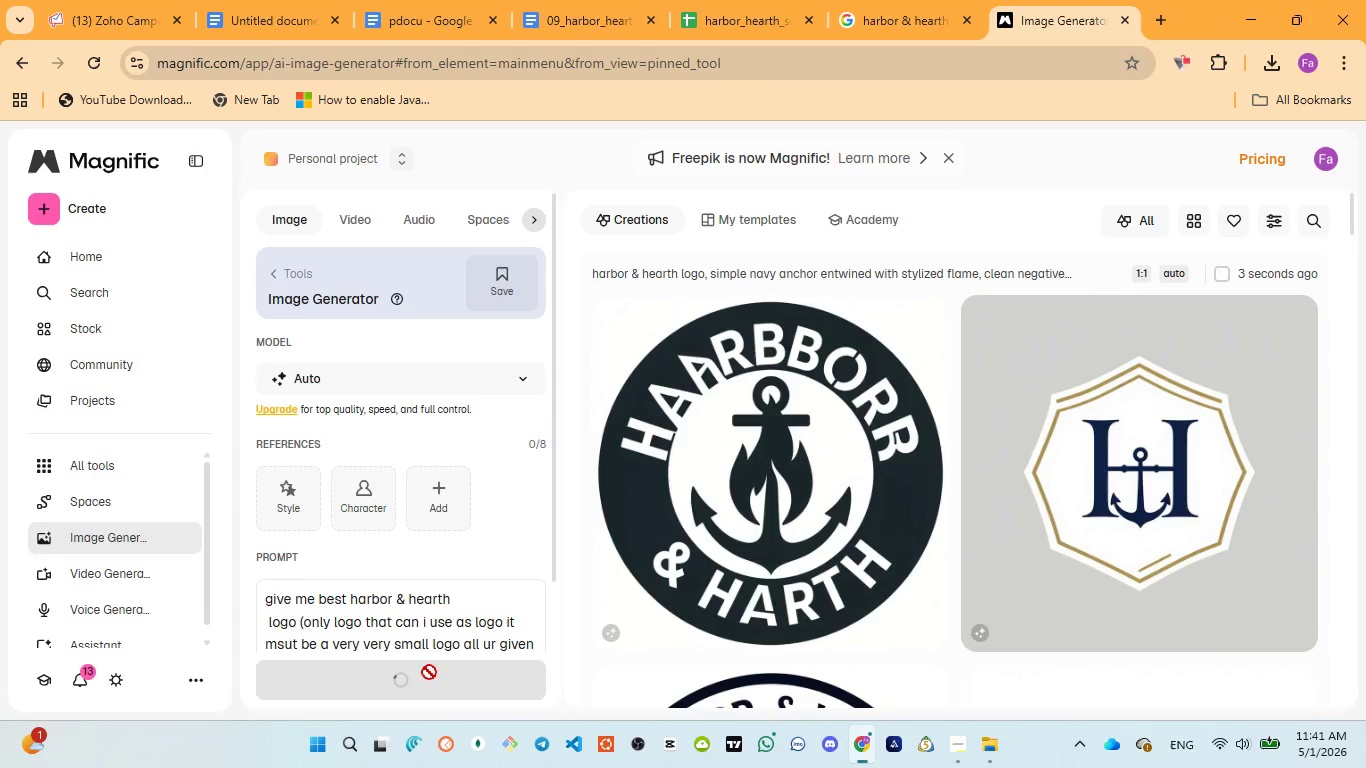 
left_click([952, 661])
 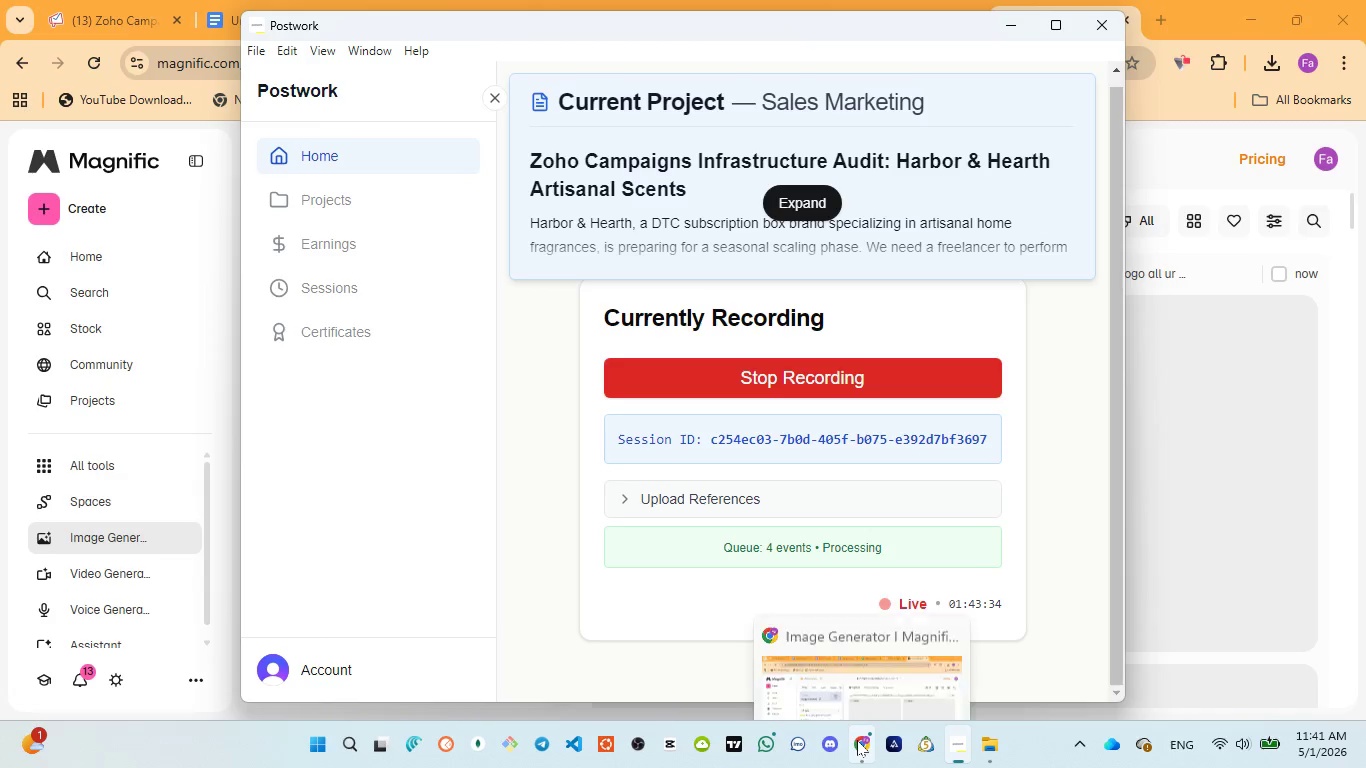 
left_click([852, 681])
 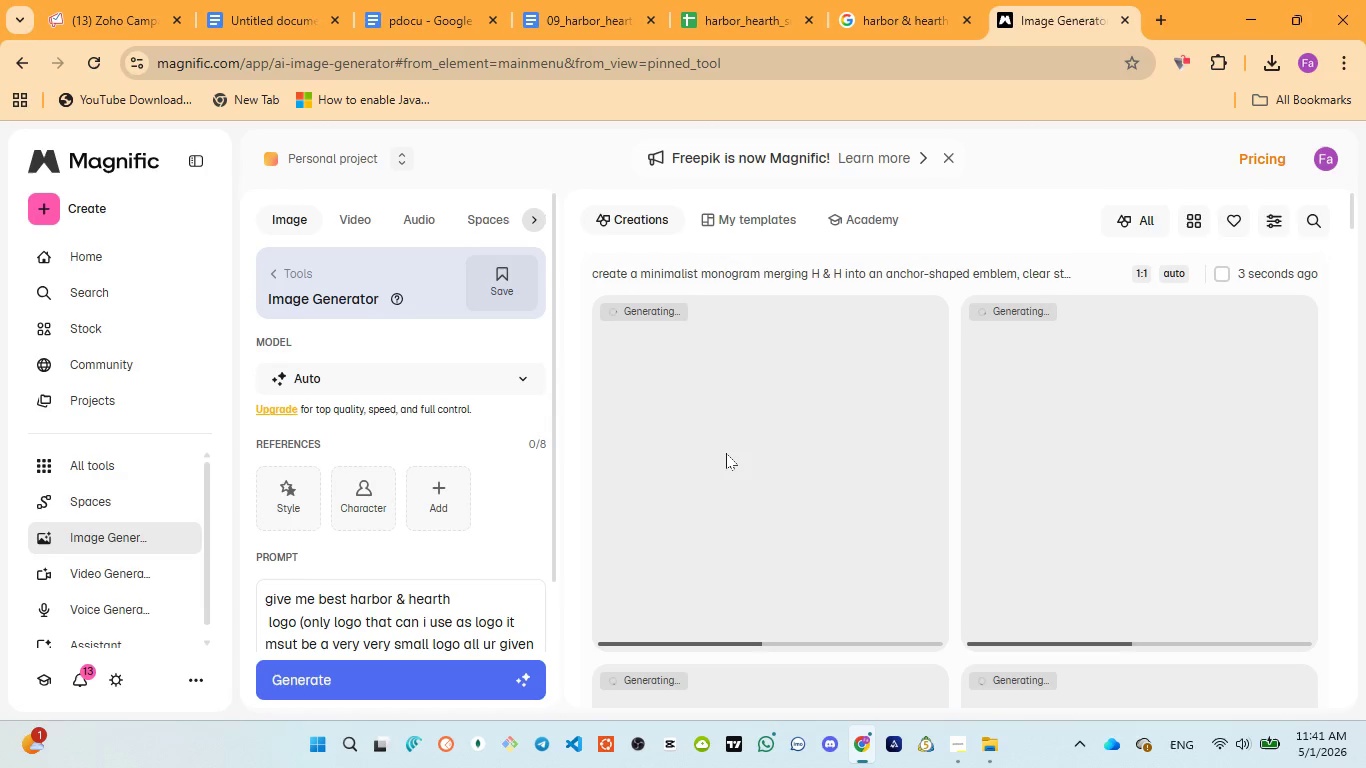 
scroll: coordinate [726, 455], scroll_direction: down, amount: 1.0
 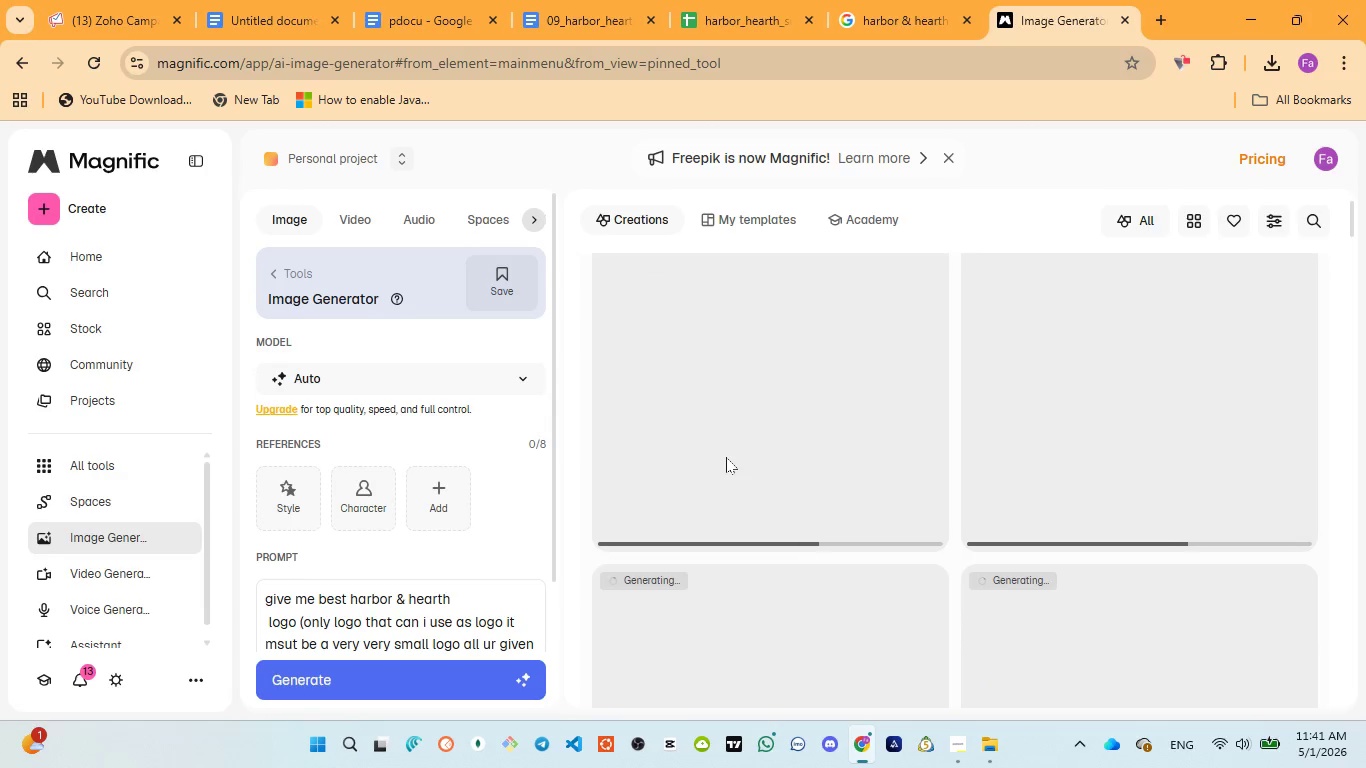 
scroll: coordinate [726, 457], scroll_direction: up, amount: 2.0
 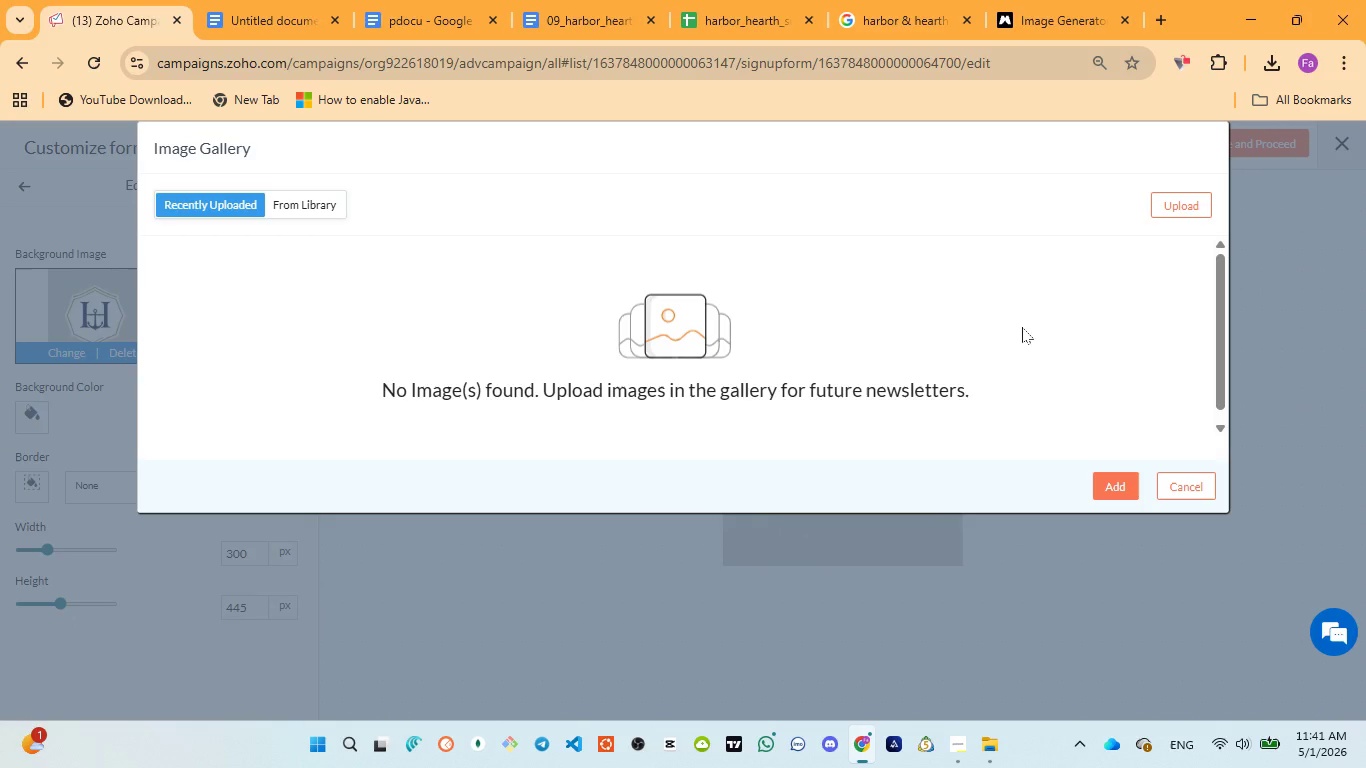 
left_click([286, 201])
 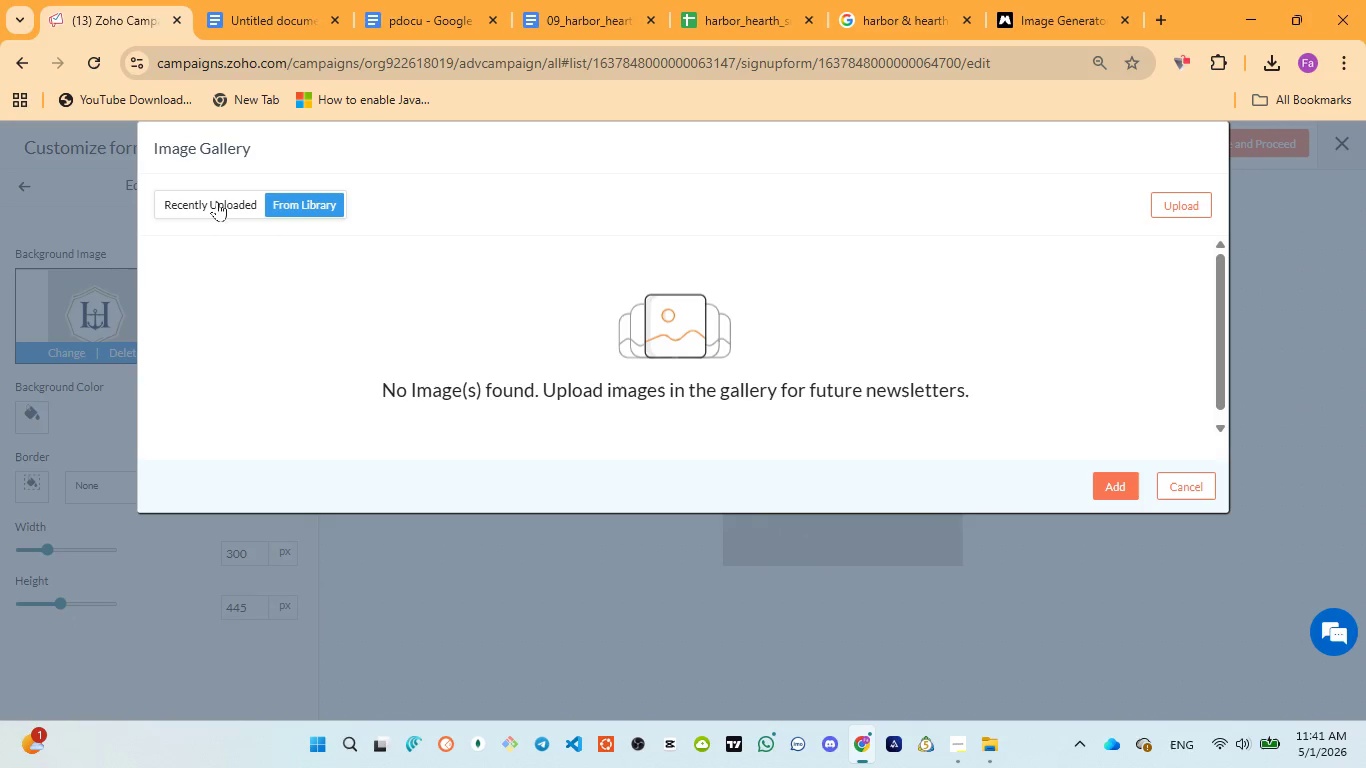 
left_click([215, 201])
 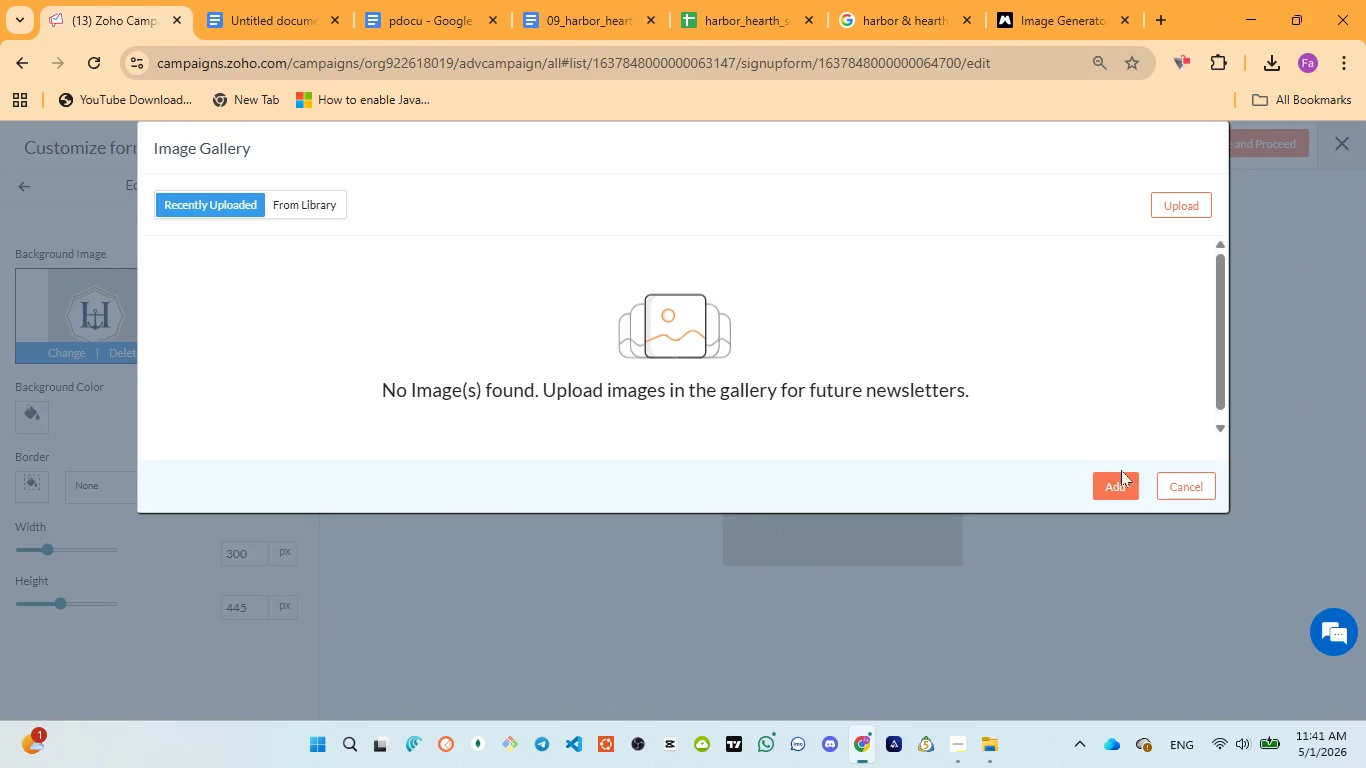 
left_click([1166, 482])
 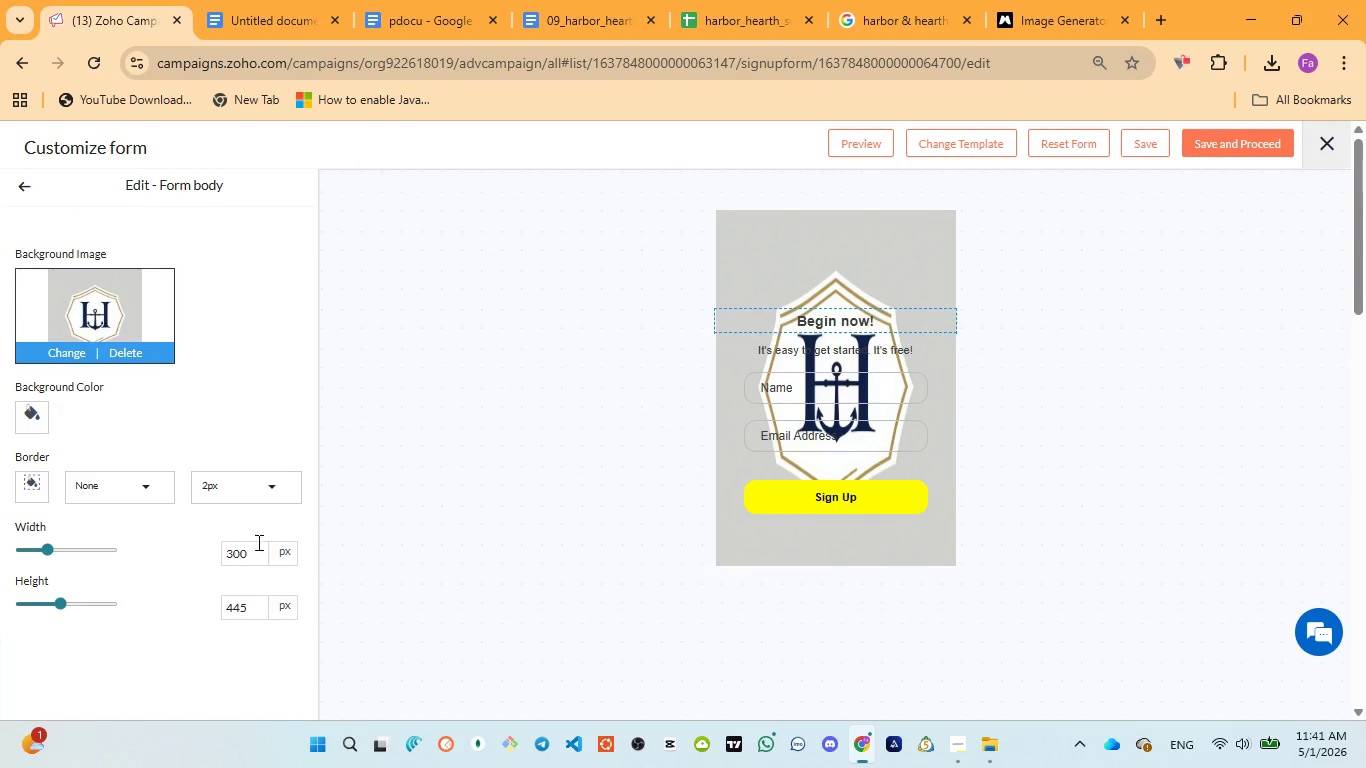 
wait(7.39)
 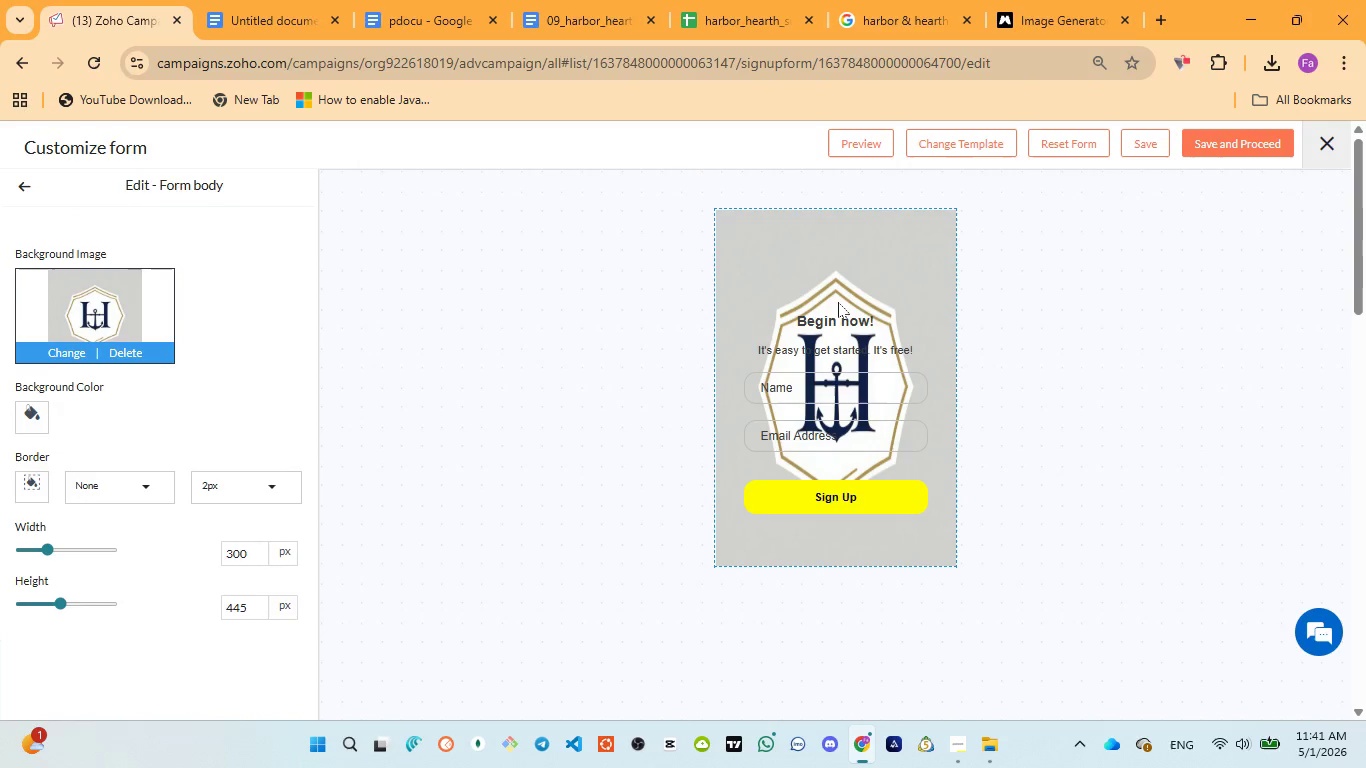 
left_click([234, 552])
 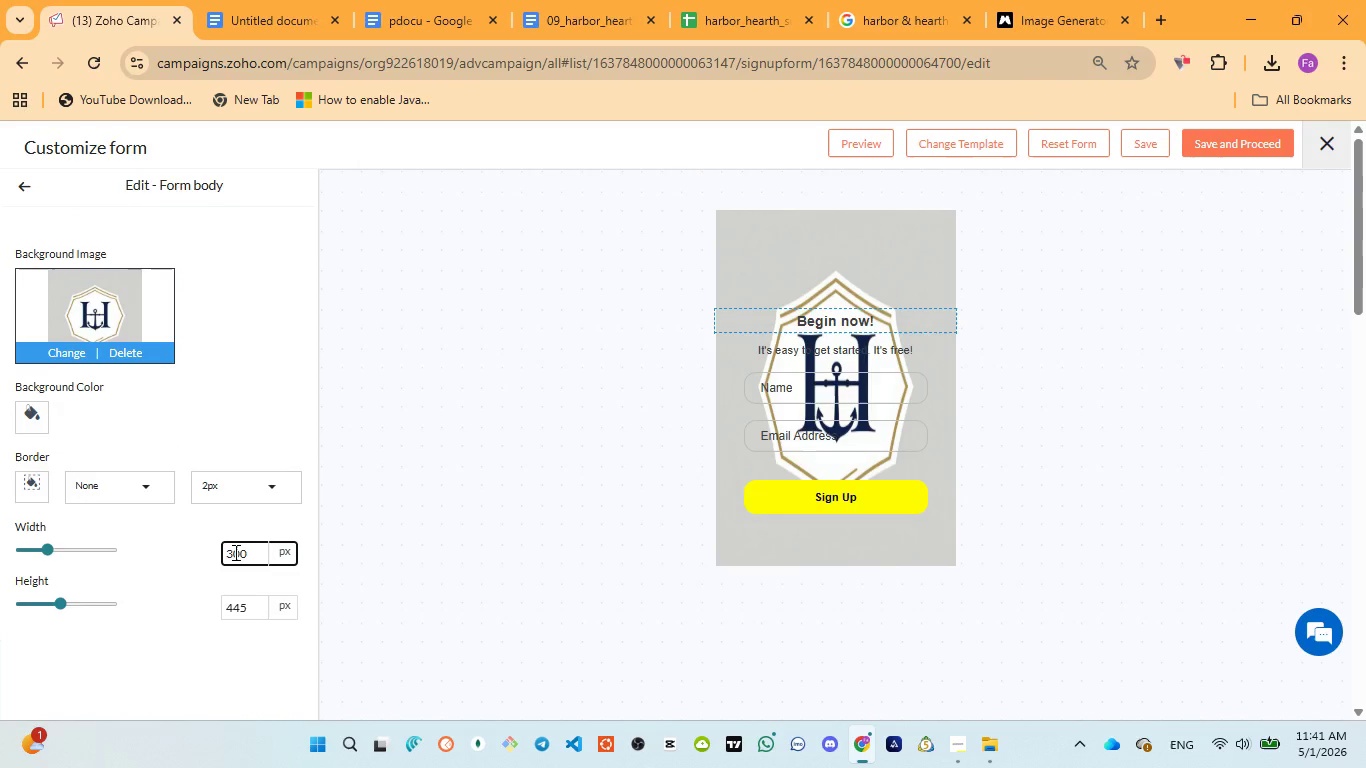 
key(Backspace)
 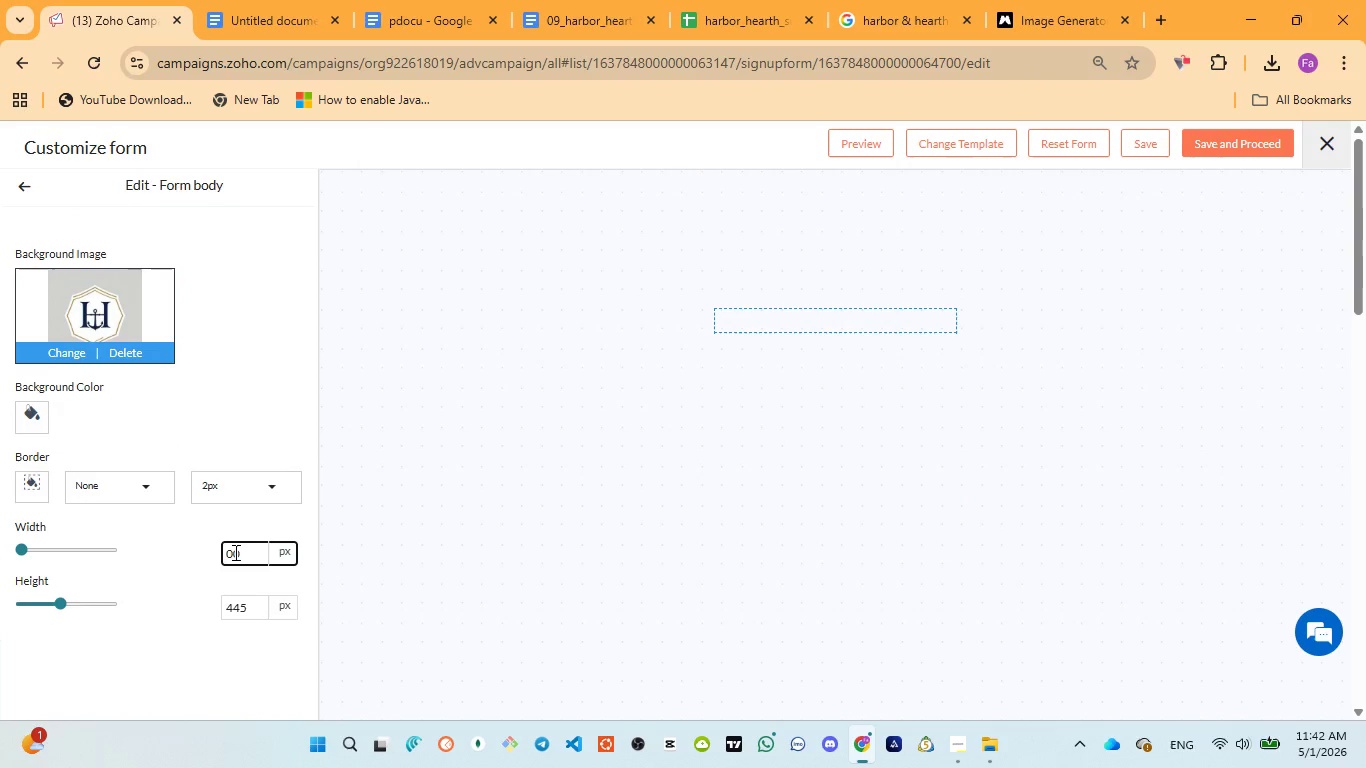 
key(1)
 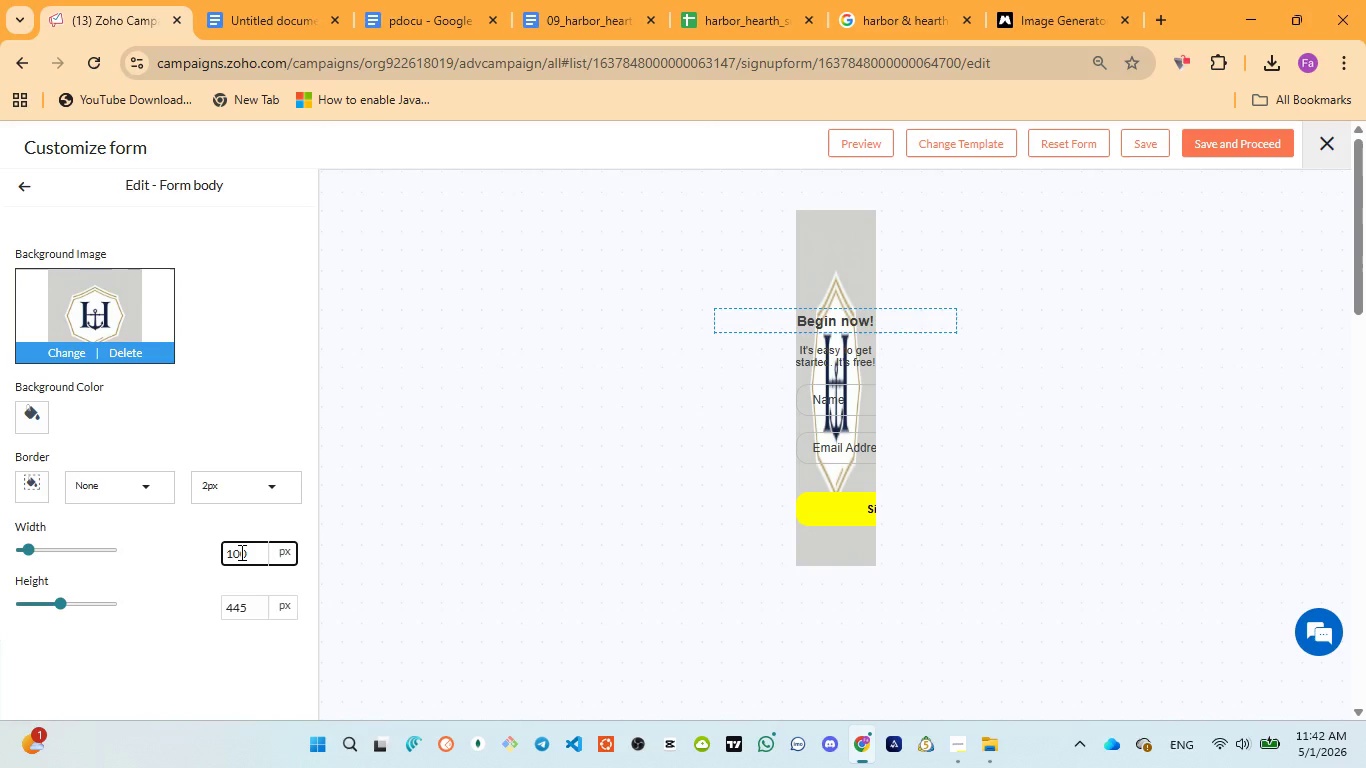 
key(Backspace)
 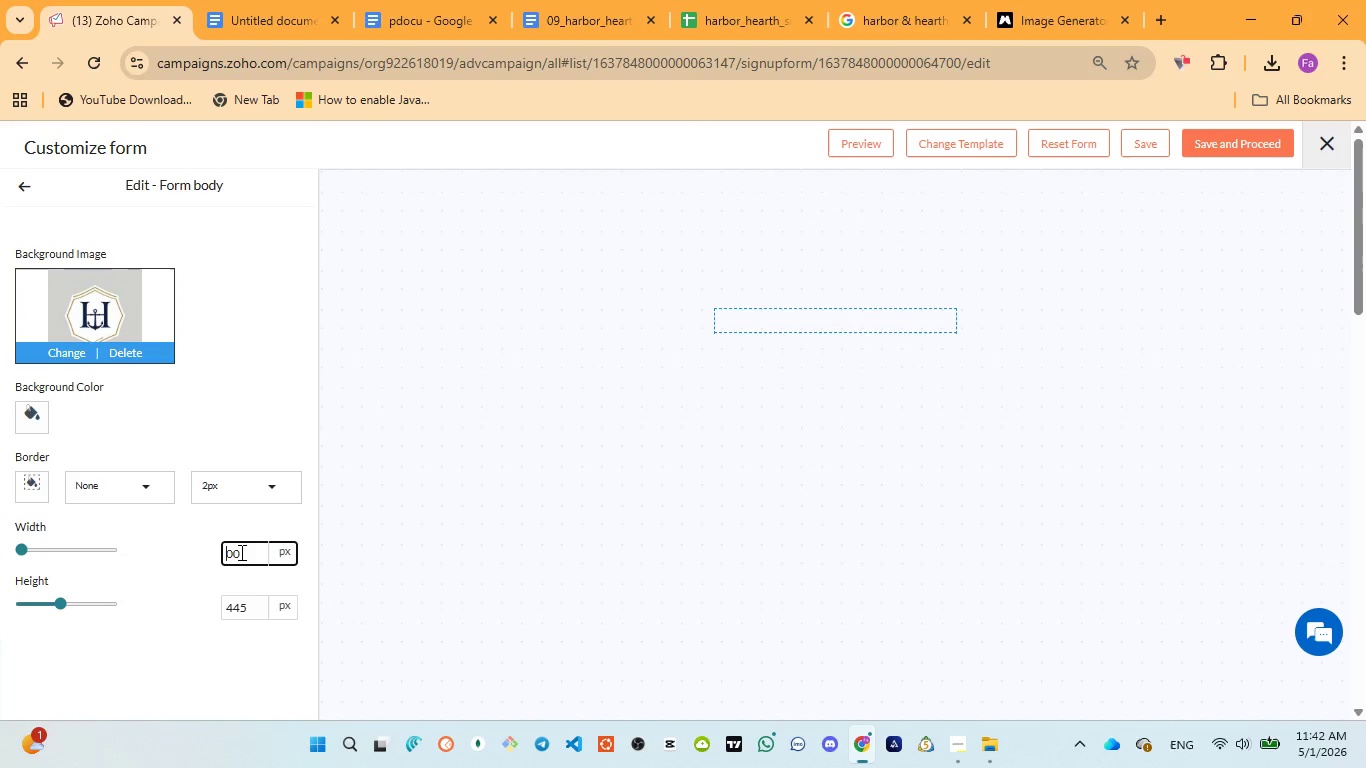 
key(2)
 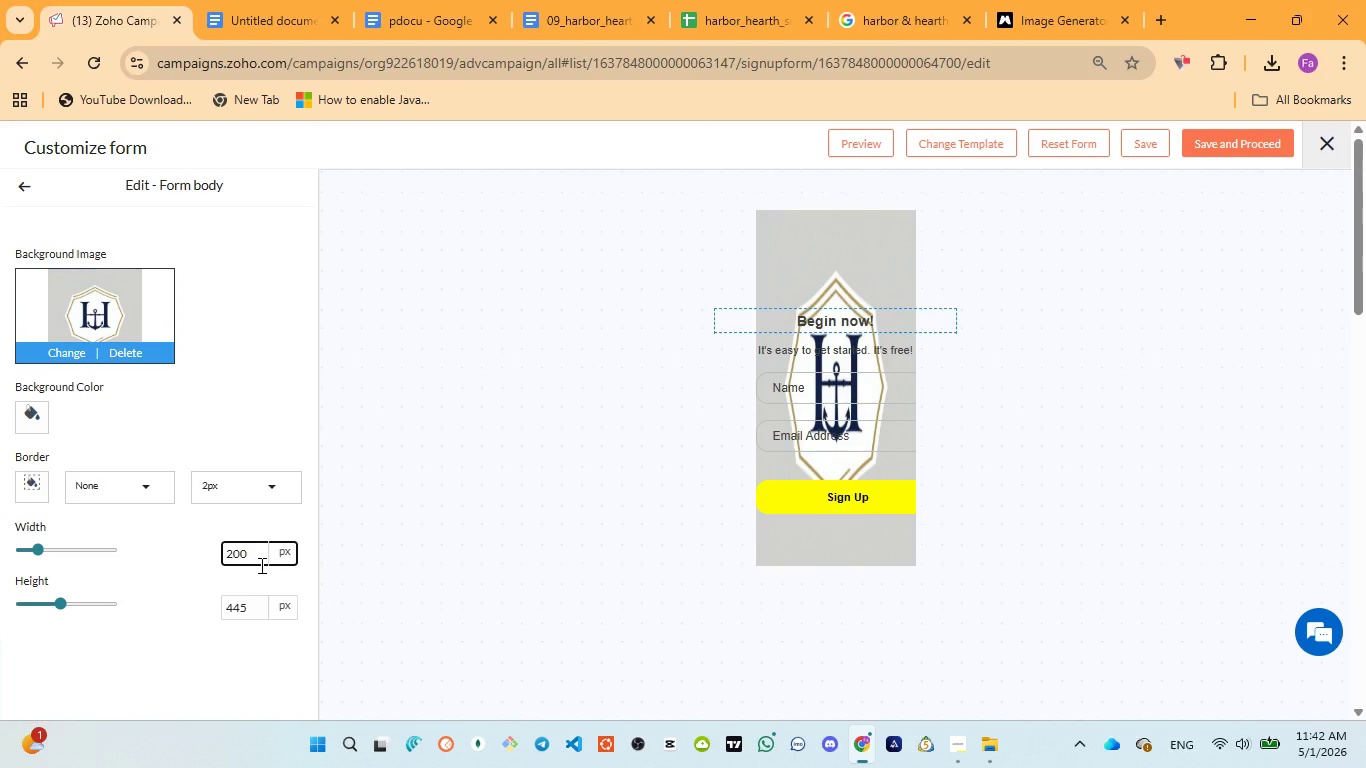 
key(Backspace)
 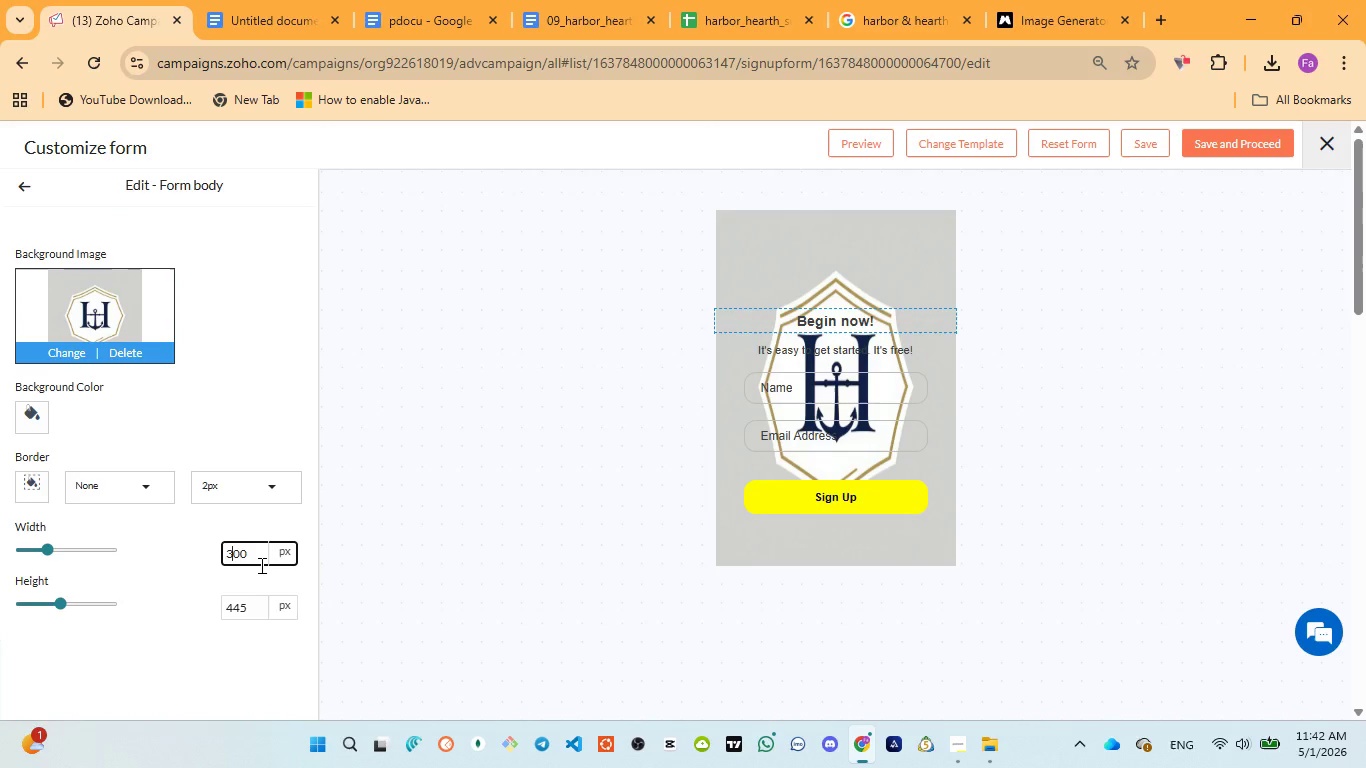 
key(3)
 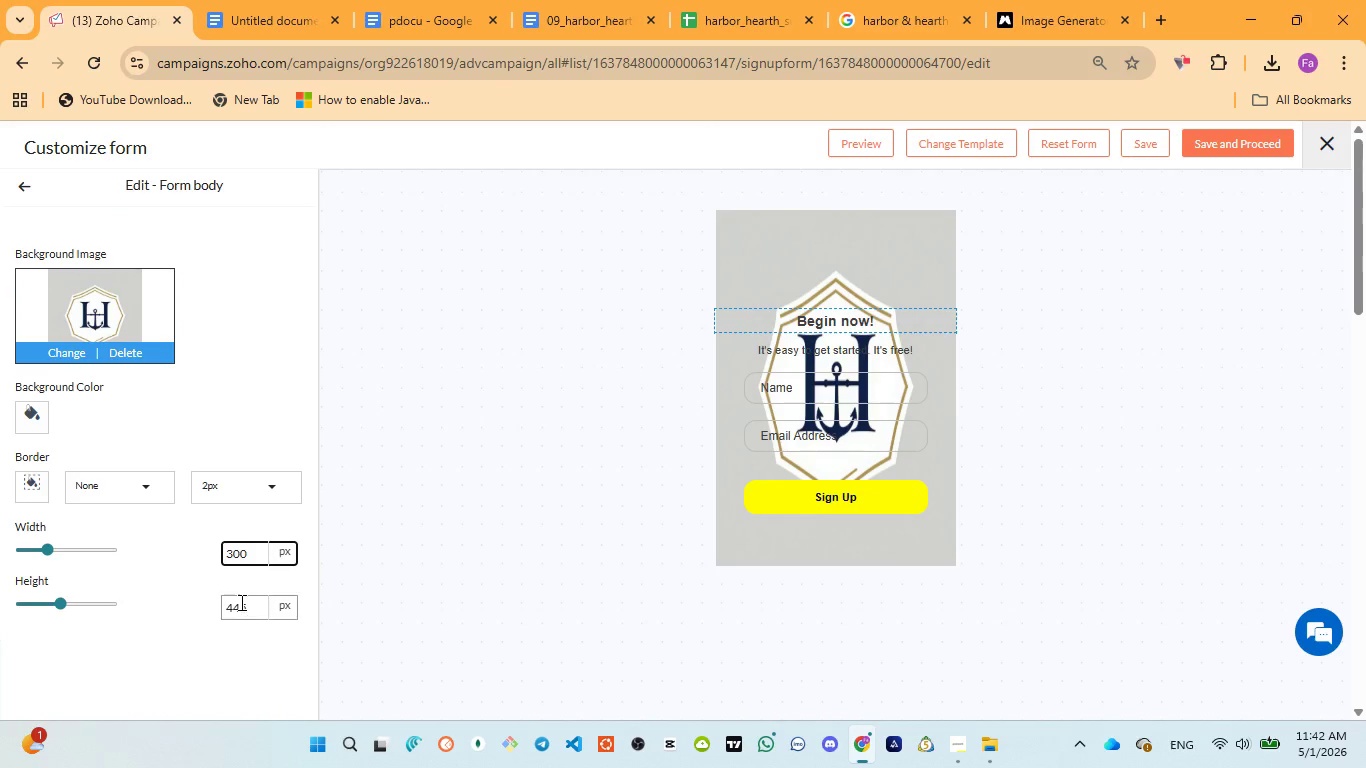 
double_click([240, 604])
 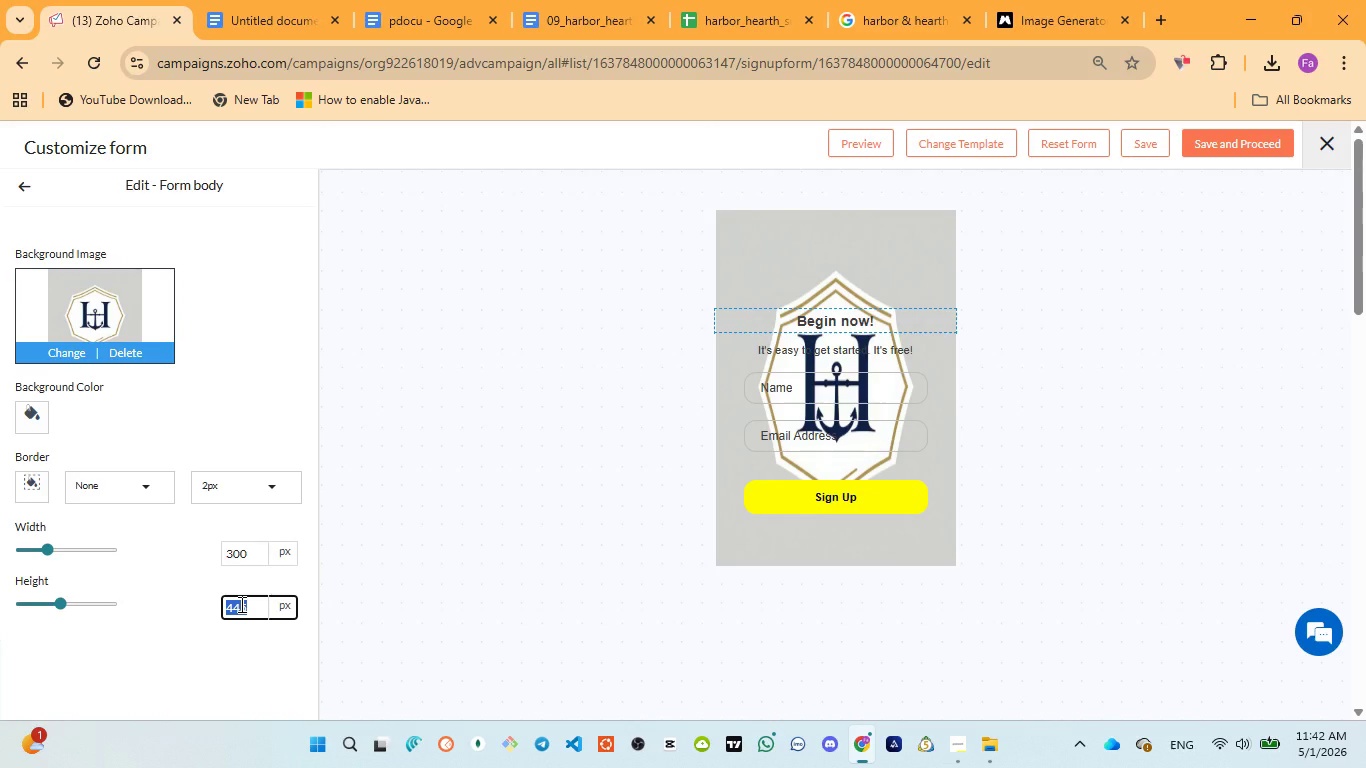 
type(1)
key(Backspace)
type(500)
 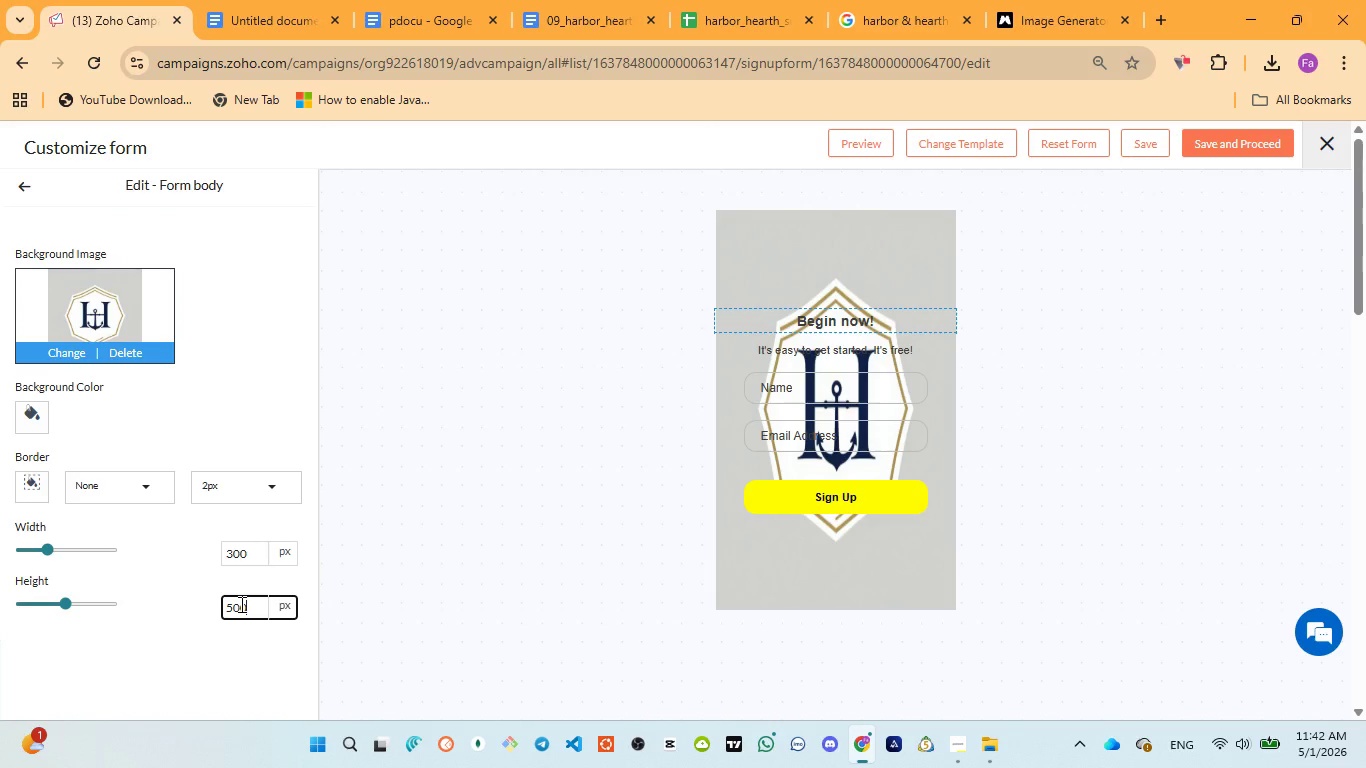 
wait(5.89)
 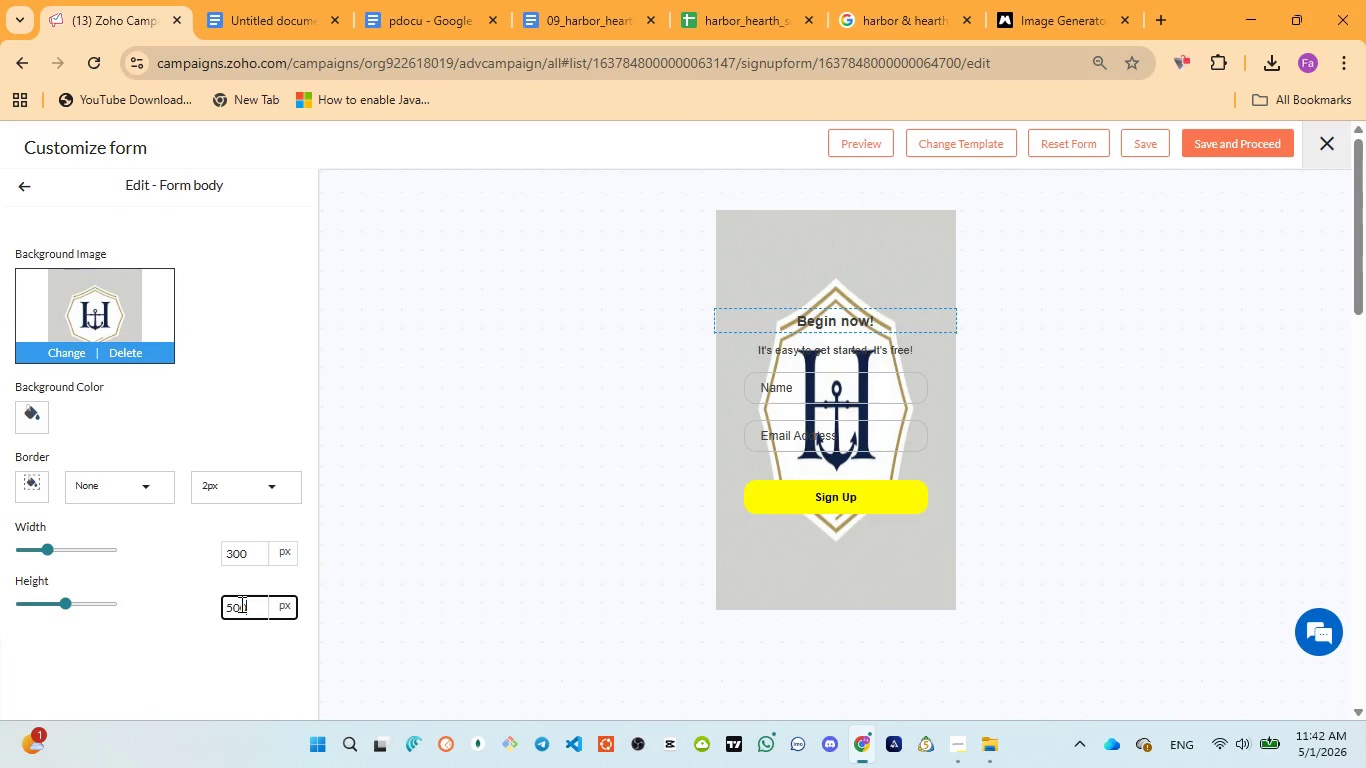 
key(Control+Z)
 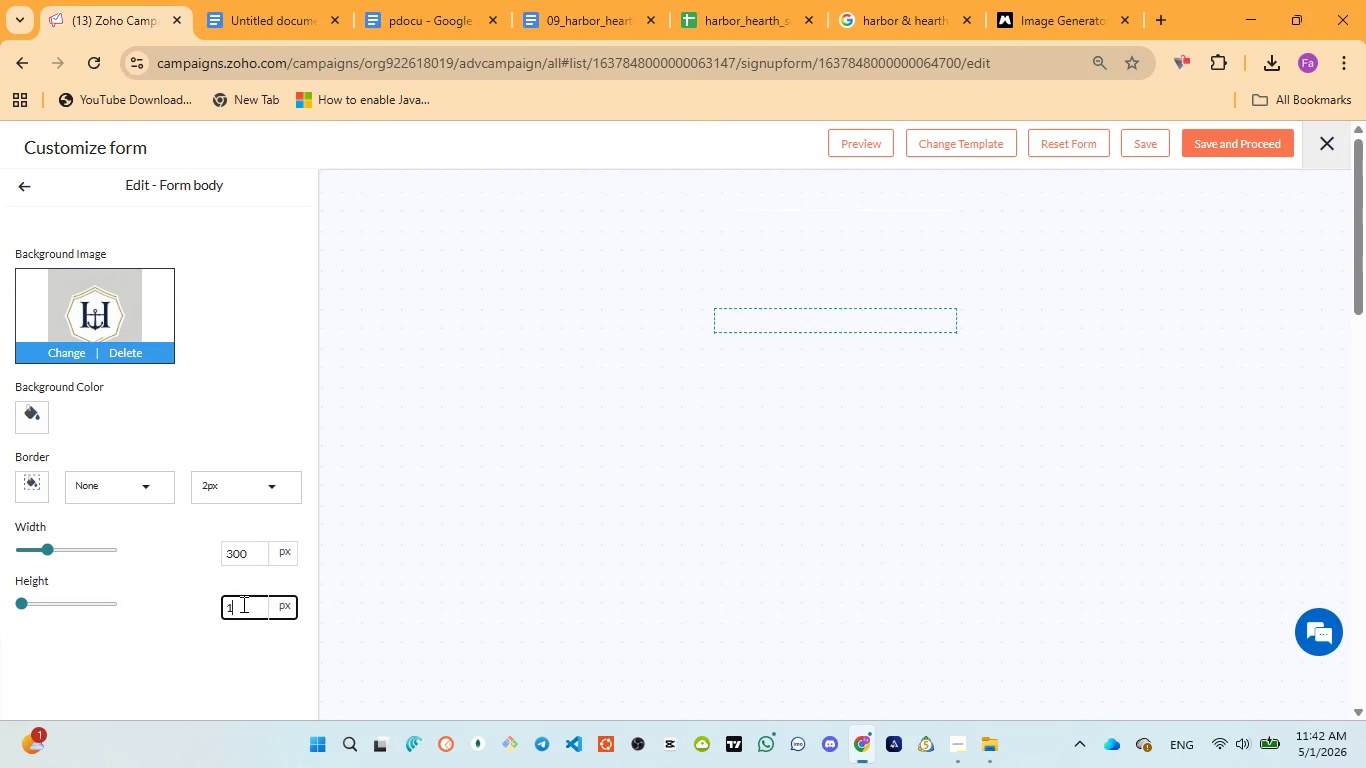 
key(Control+Z)
 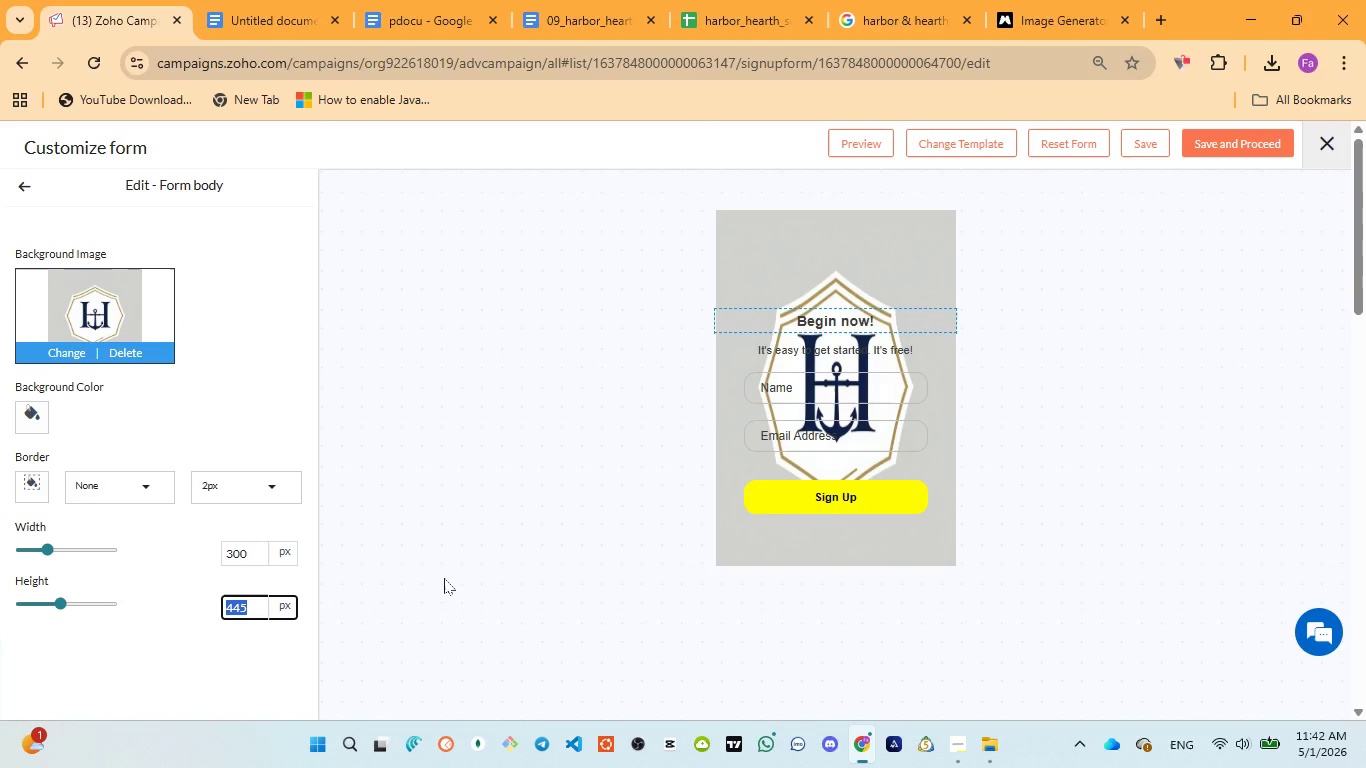 
type(777)
key(Backspace)
key(Backspace)
key(Backspace)
type(500)
 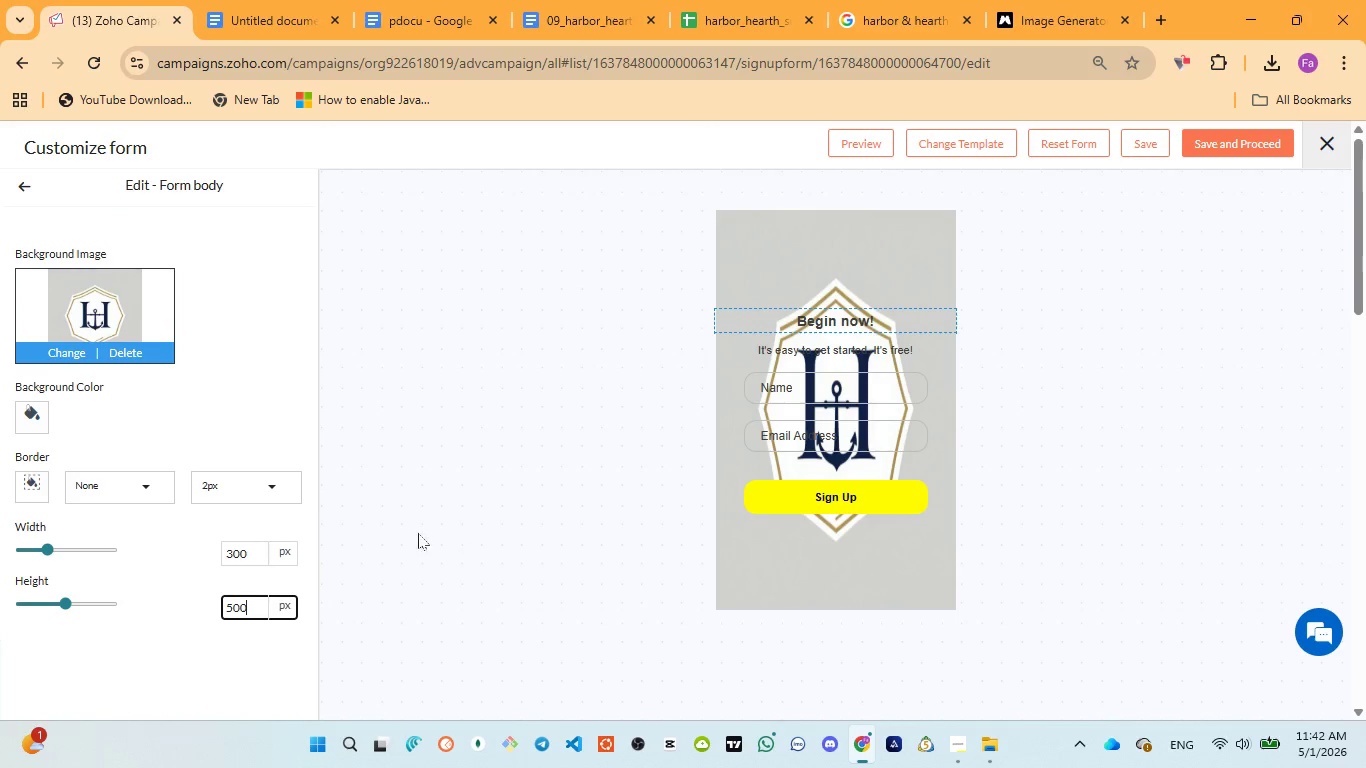 
left_click([124, 289])
 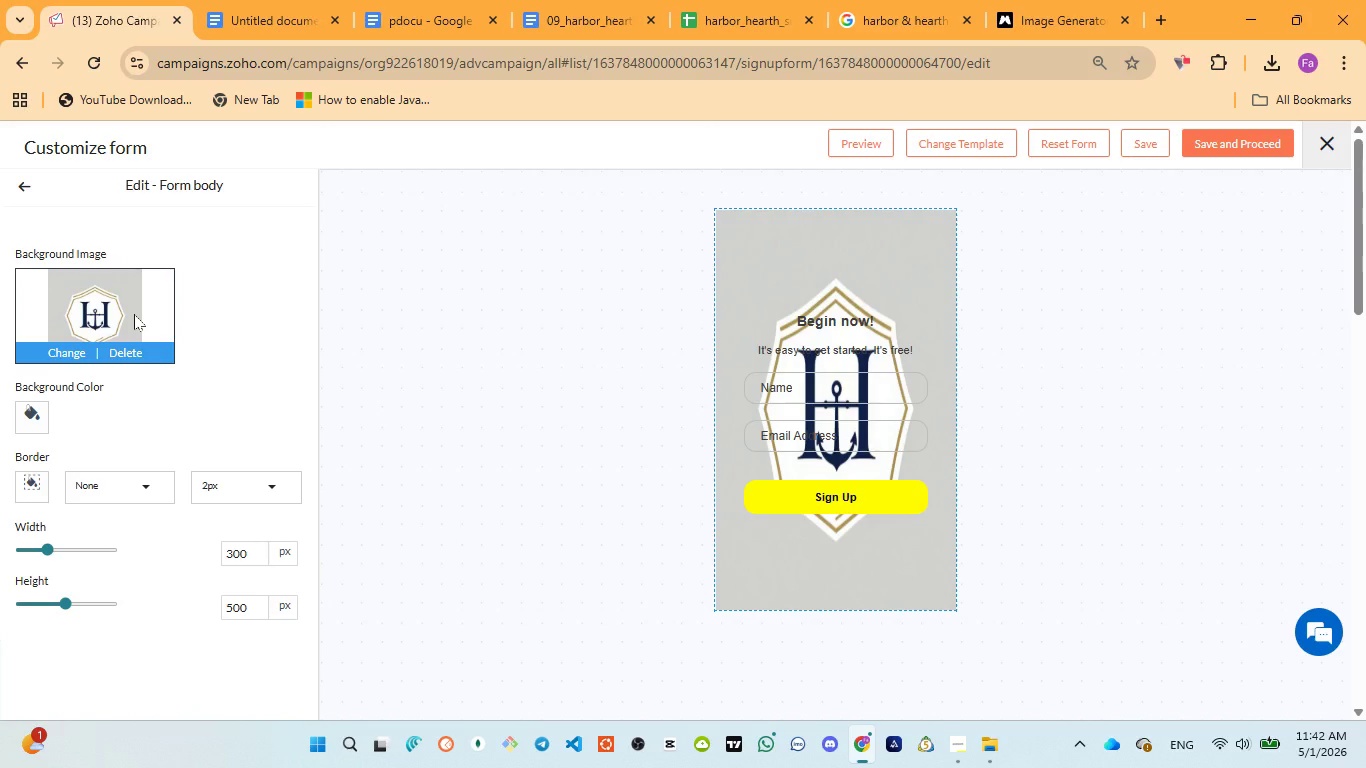 
key(Control+Z)
 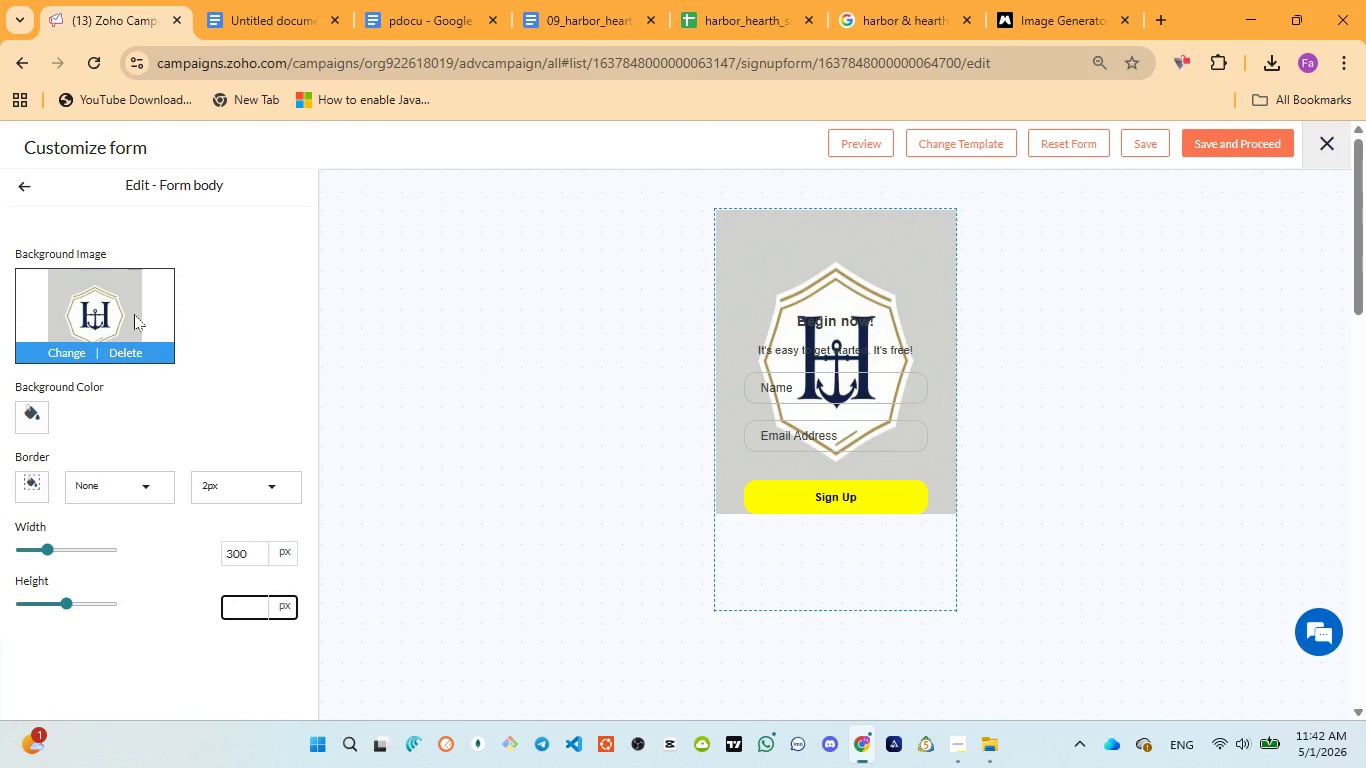 
key(Control+Z)
 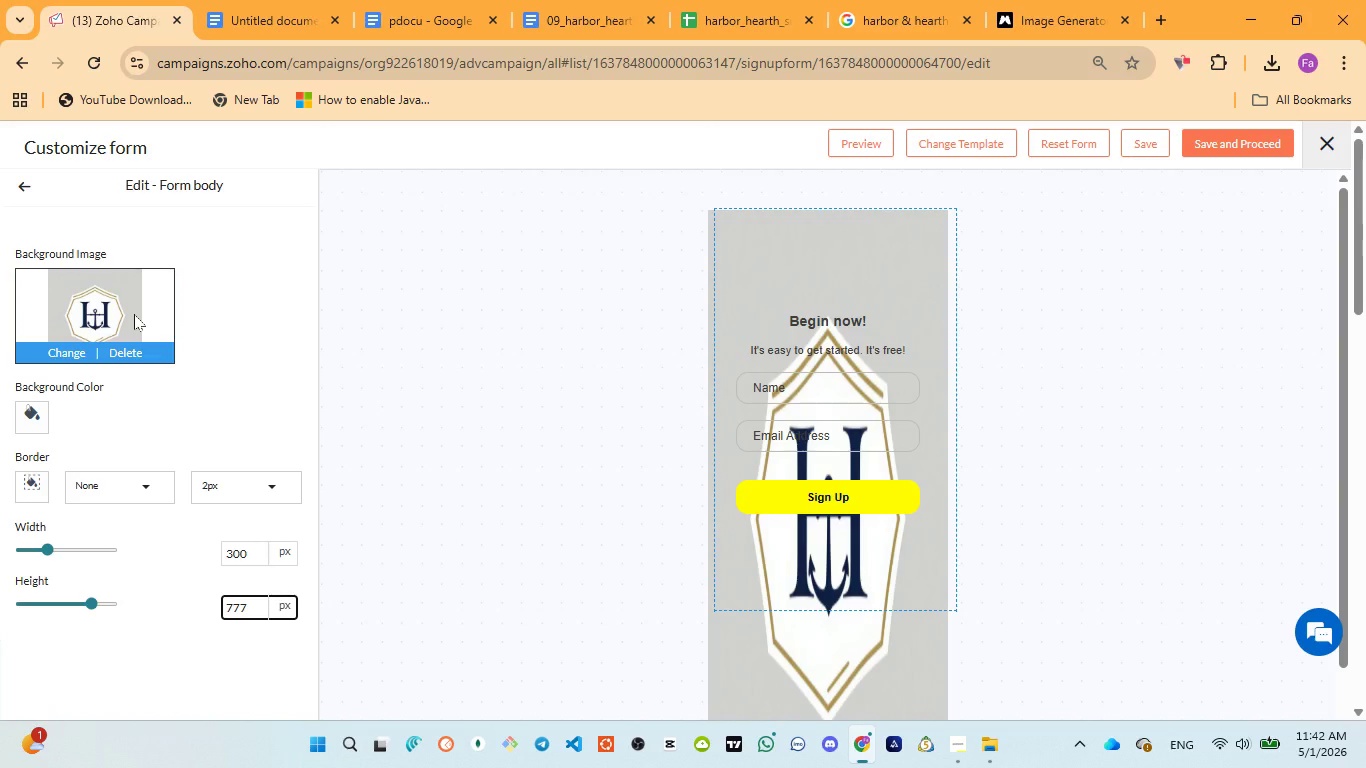 
key(Control+Z)
 